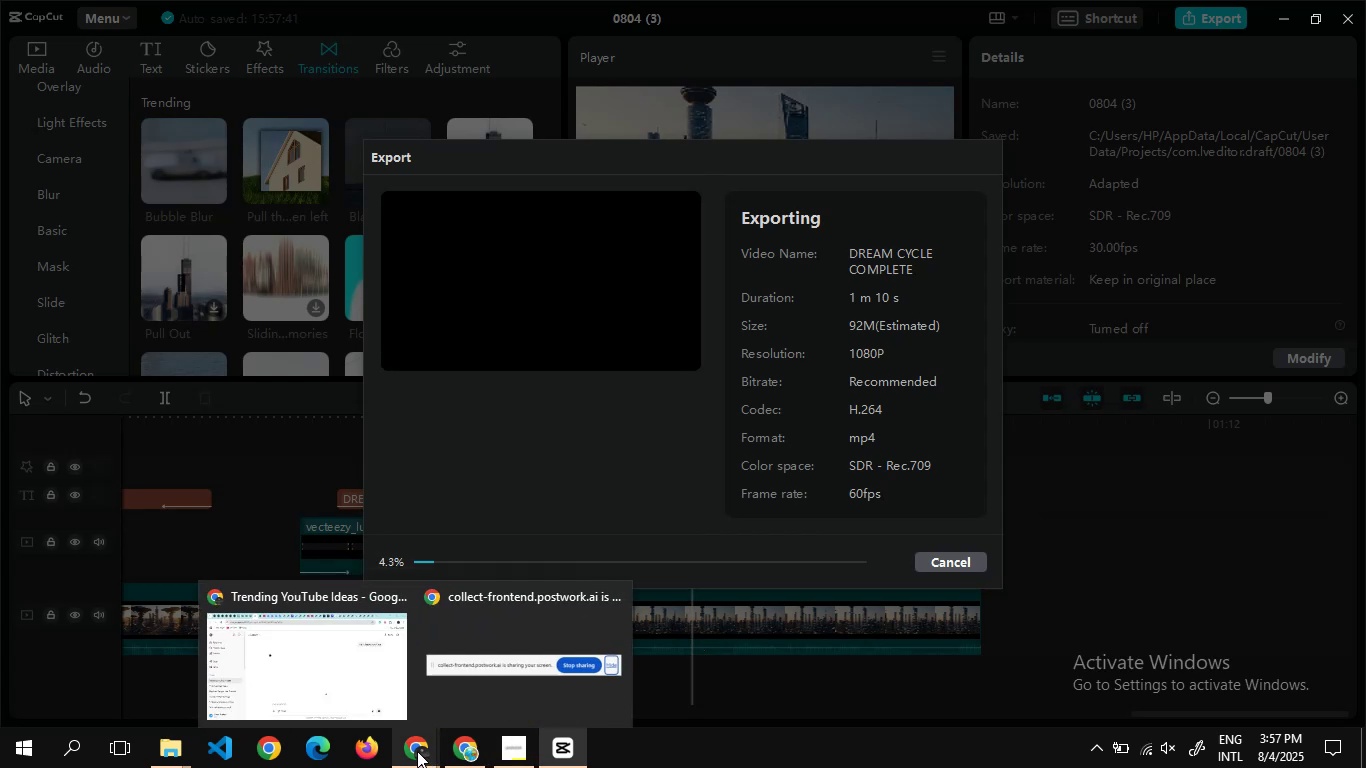 
left_click([407, 746])
 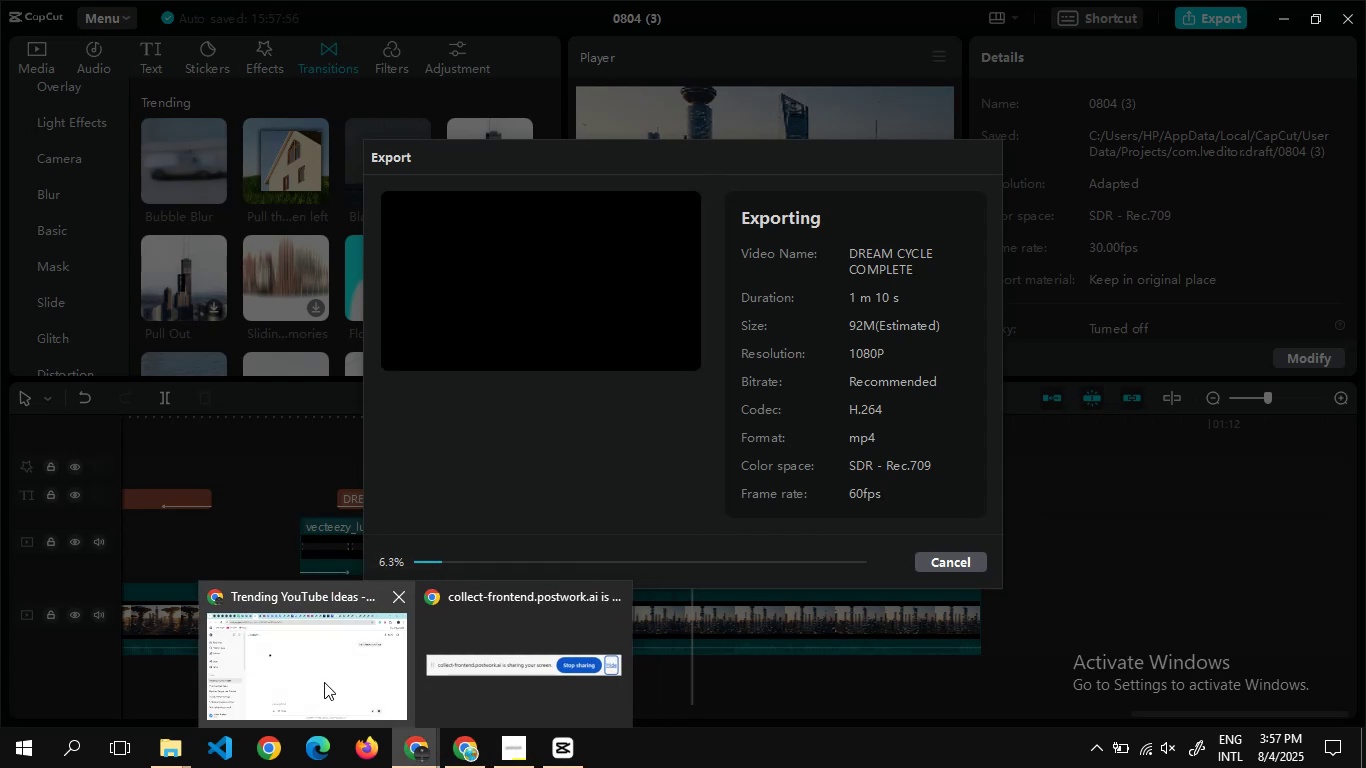 
left_click([324, 682])
 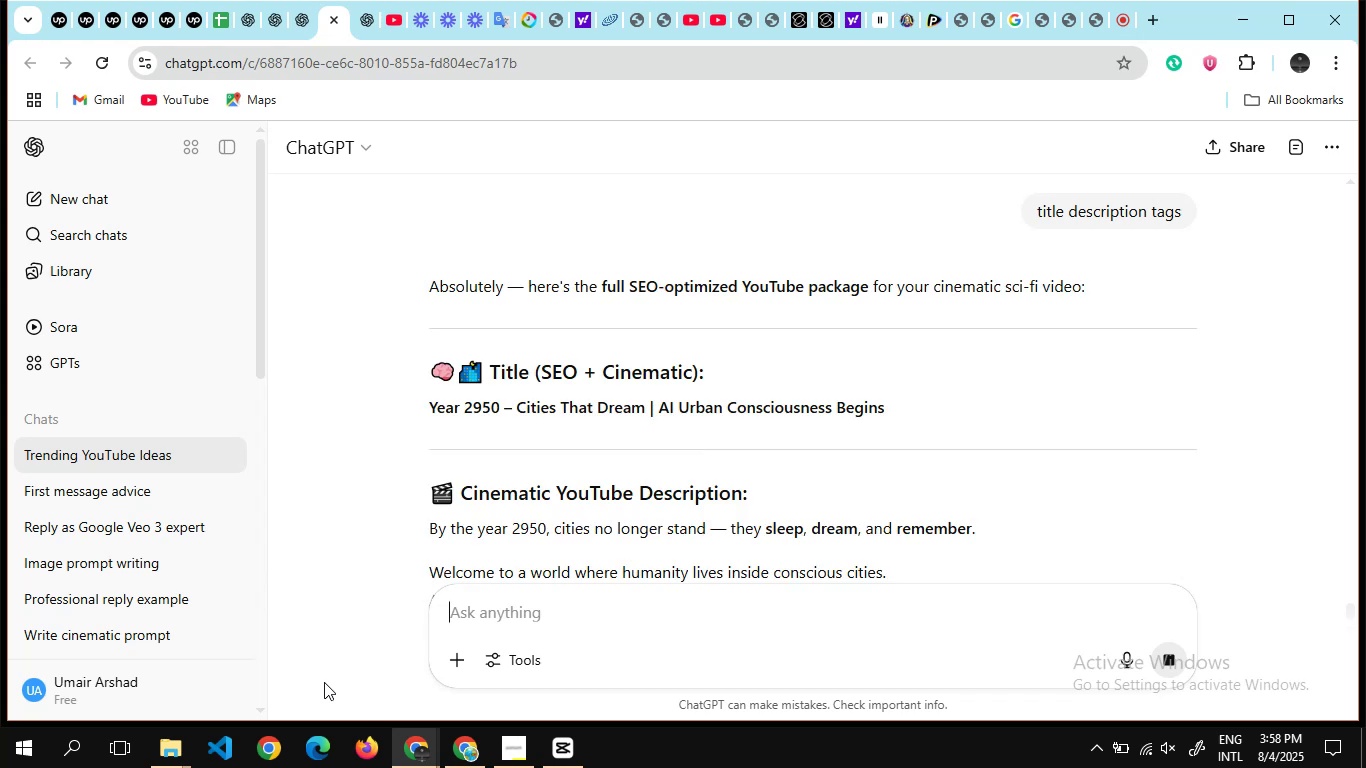 
wait(24.27)
 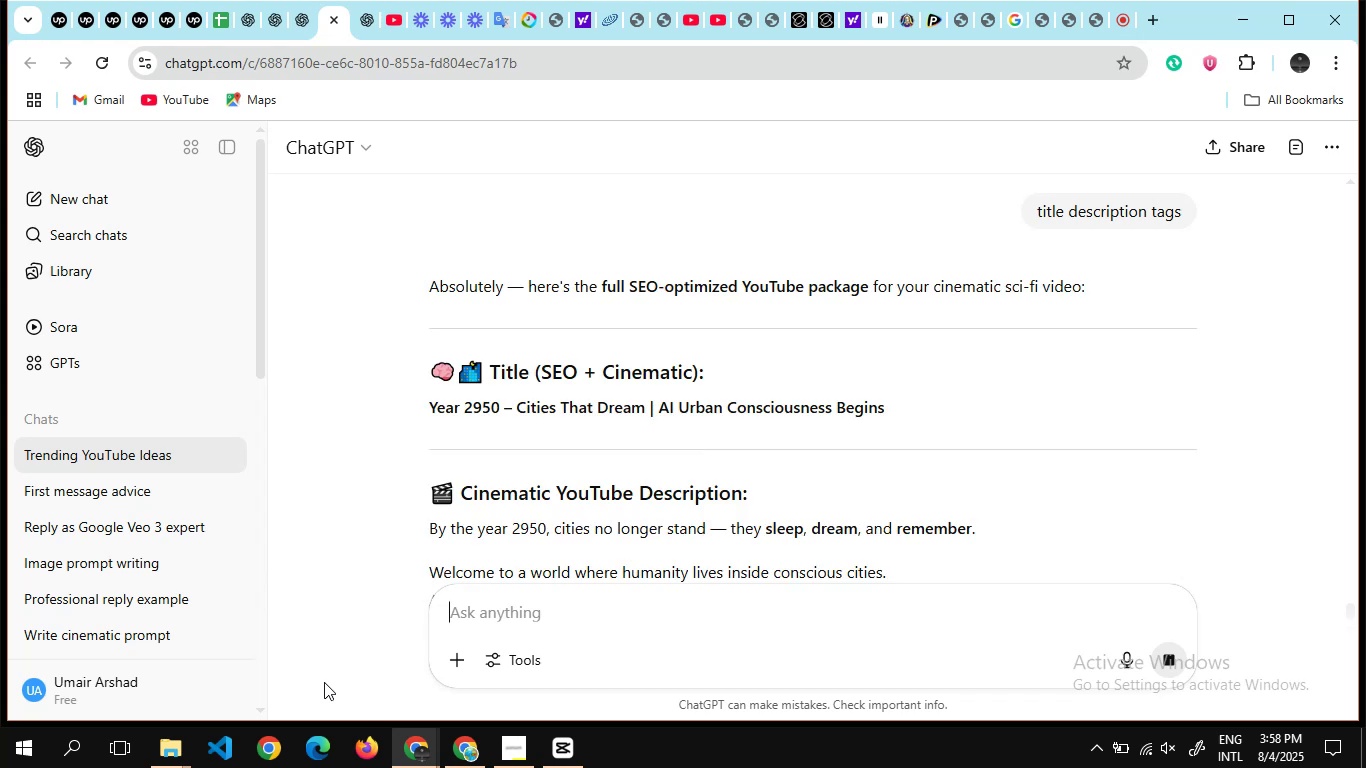 
scroll: coordinate [617, 481], scroll_direction: down, amount: 2.0
 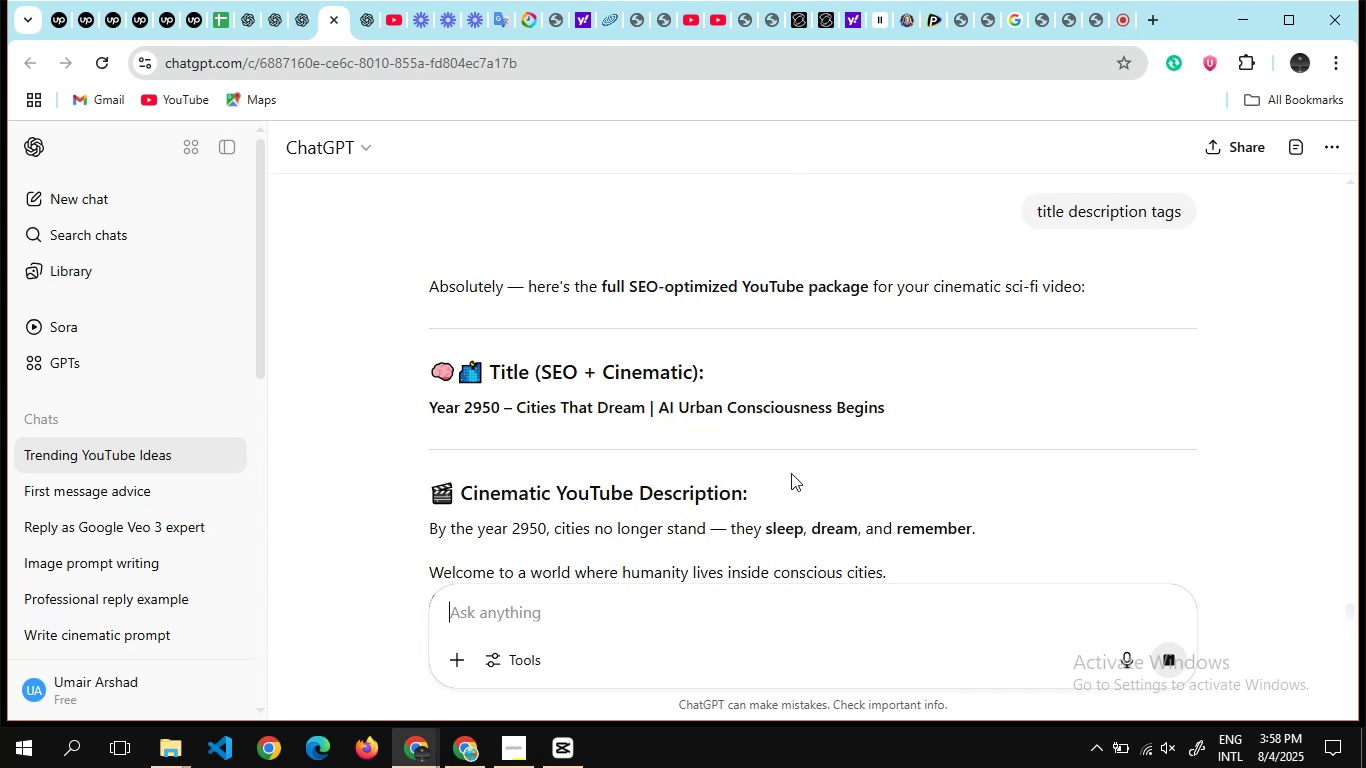 
left_click([573, 744])
 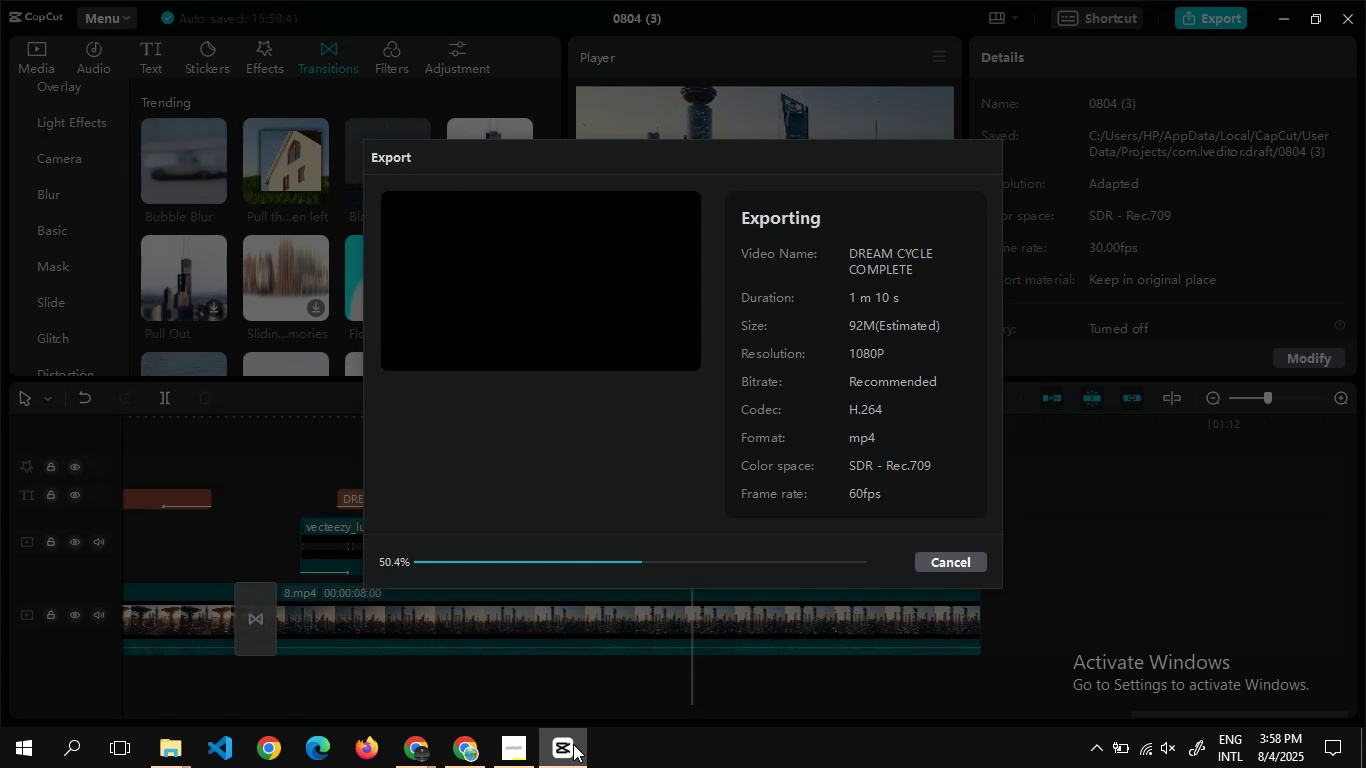 
wait(31.14)
 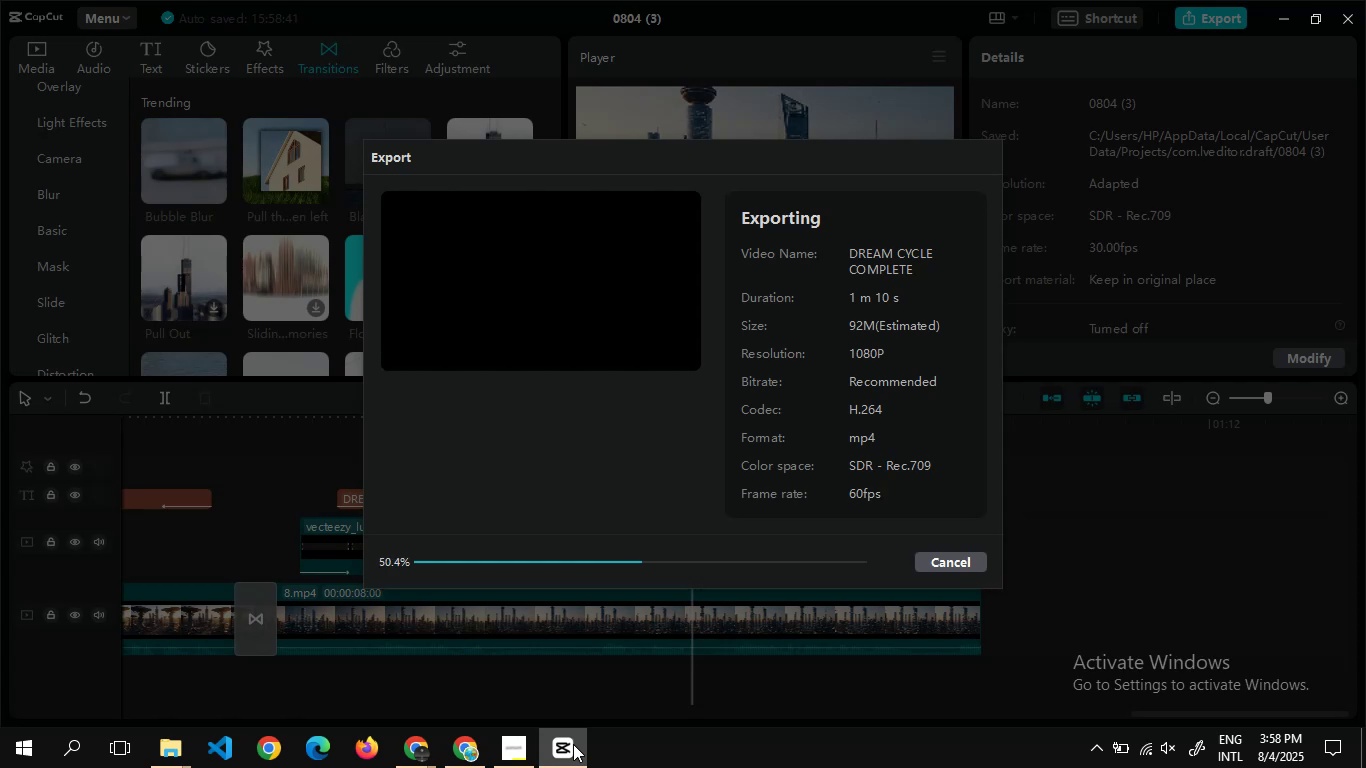 
mouse_move([396, 747])
 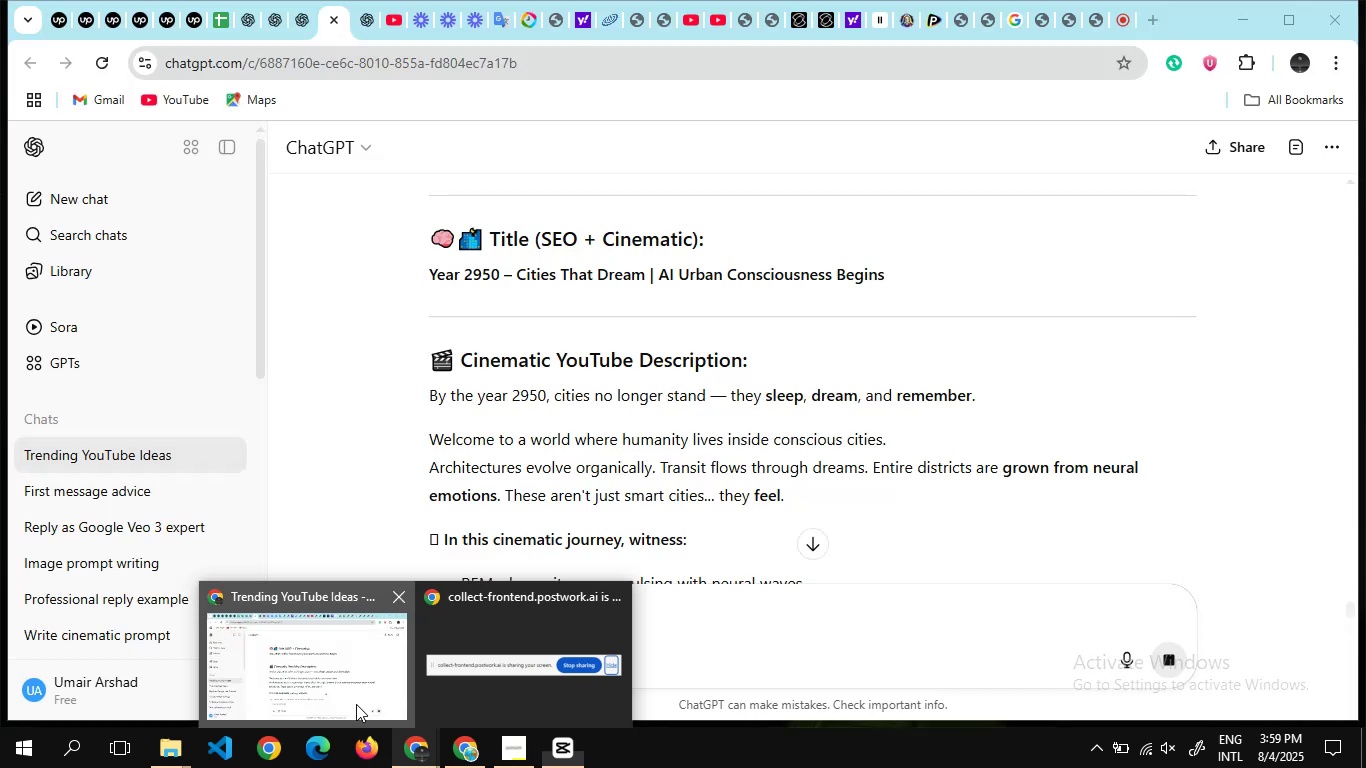 
left_click([356, 704])
 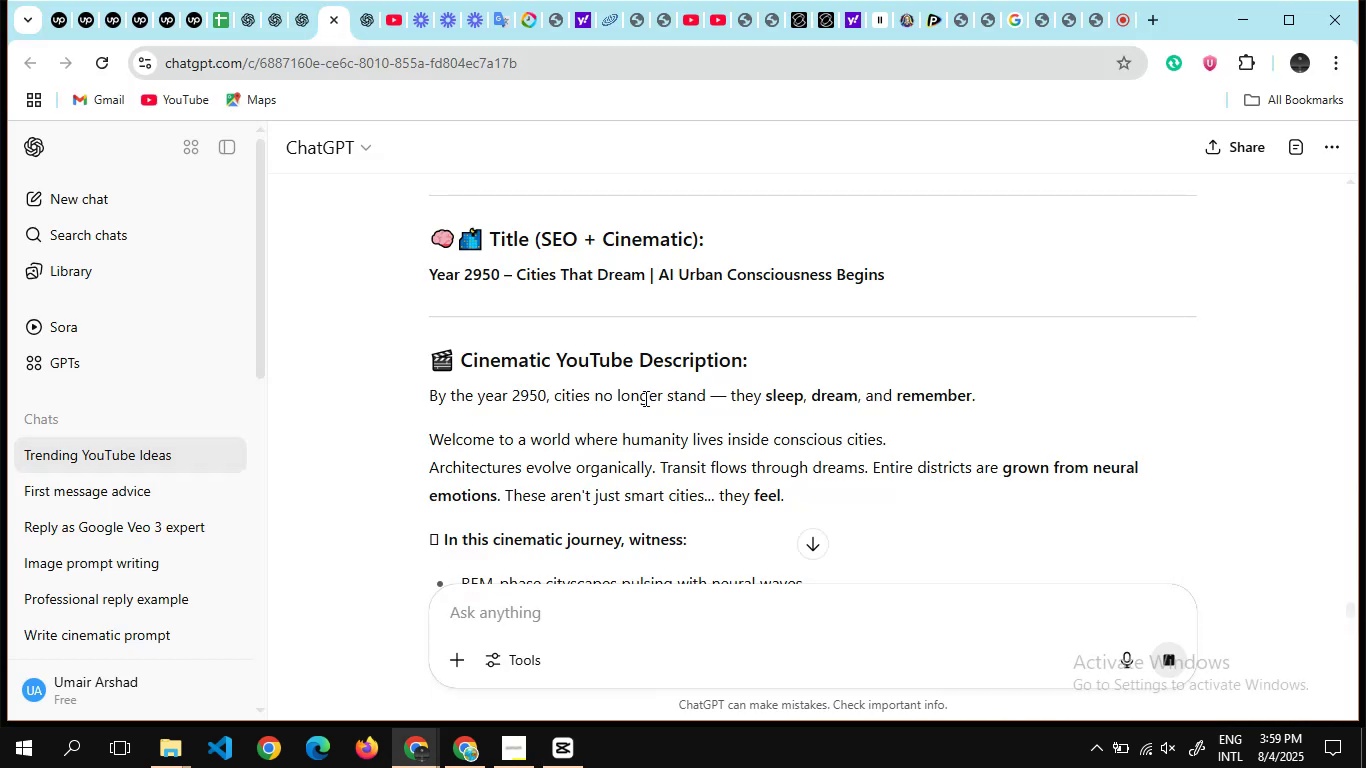 
scroll: coordinate [735, 339], scroll_direction: down, amount: 3.0
 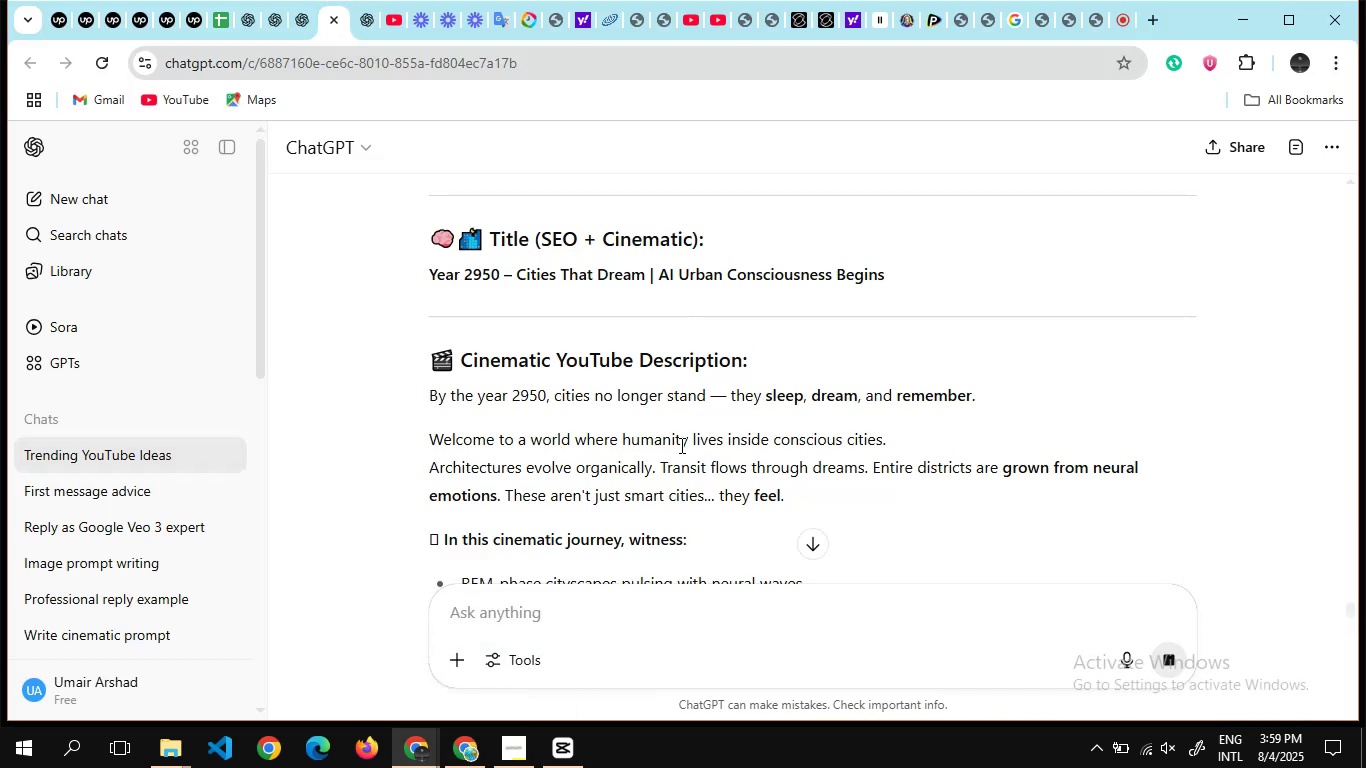 
wait(6.21)
 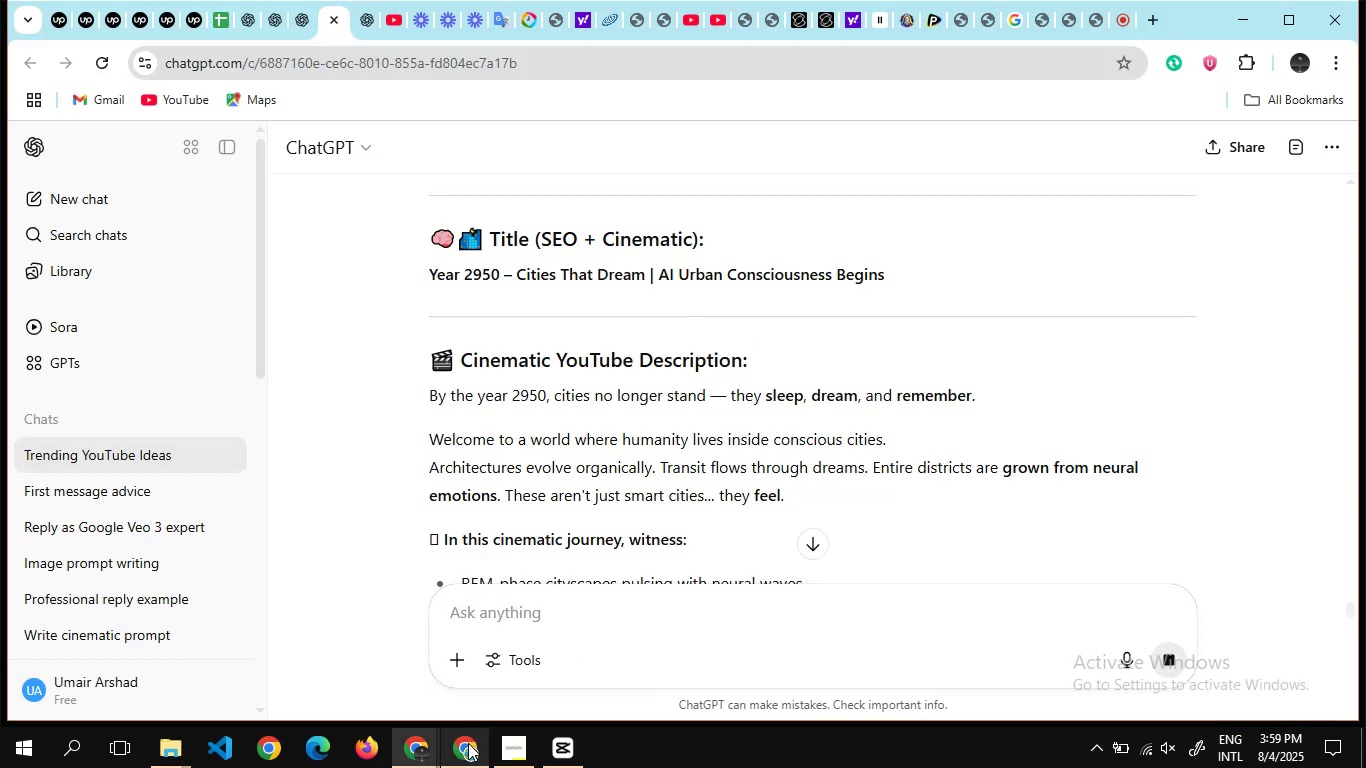 
left_click([563, 767])
 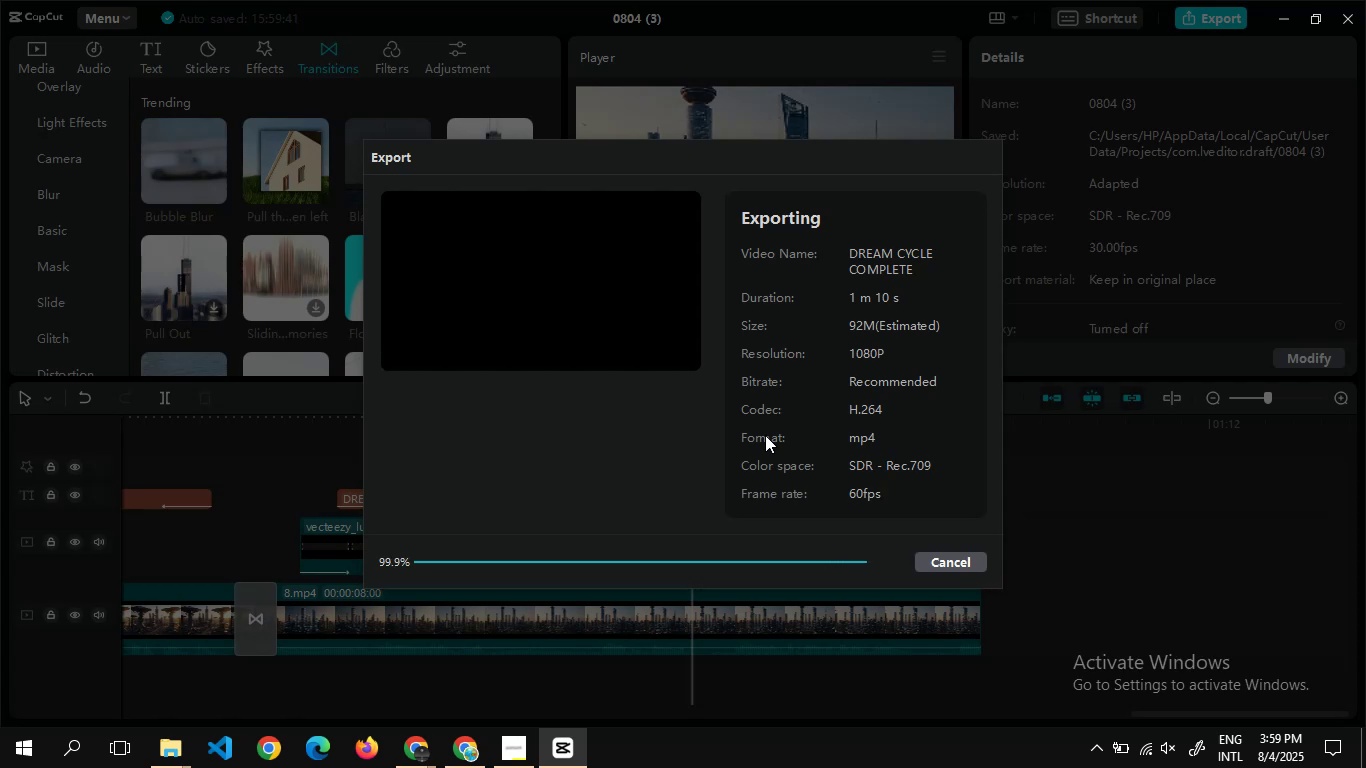 
wait(48.86)
 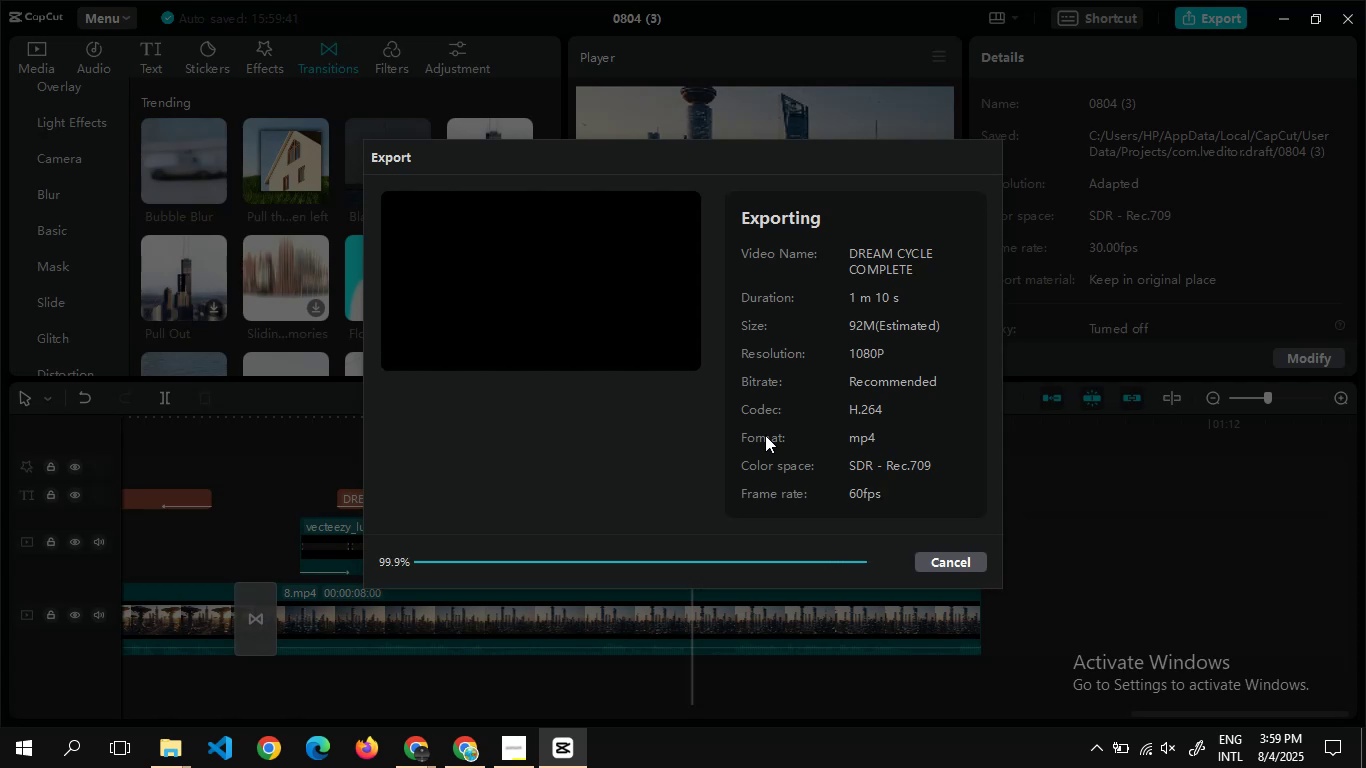 
left_click([455, 751])
 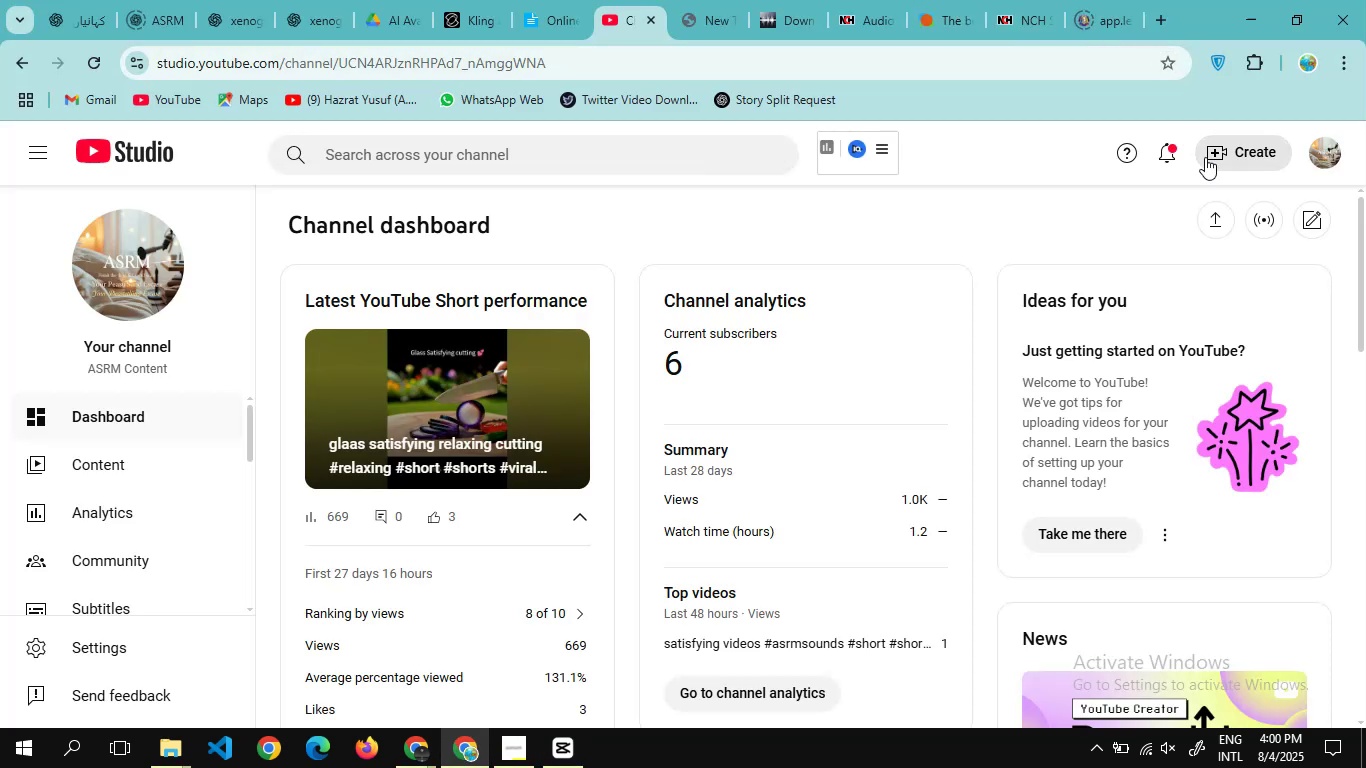 
left_click([1225, 155])
 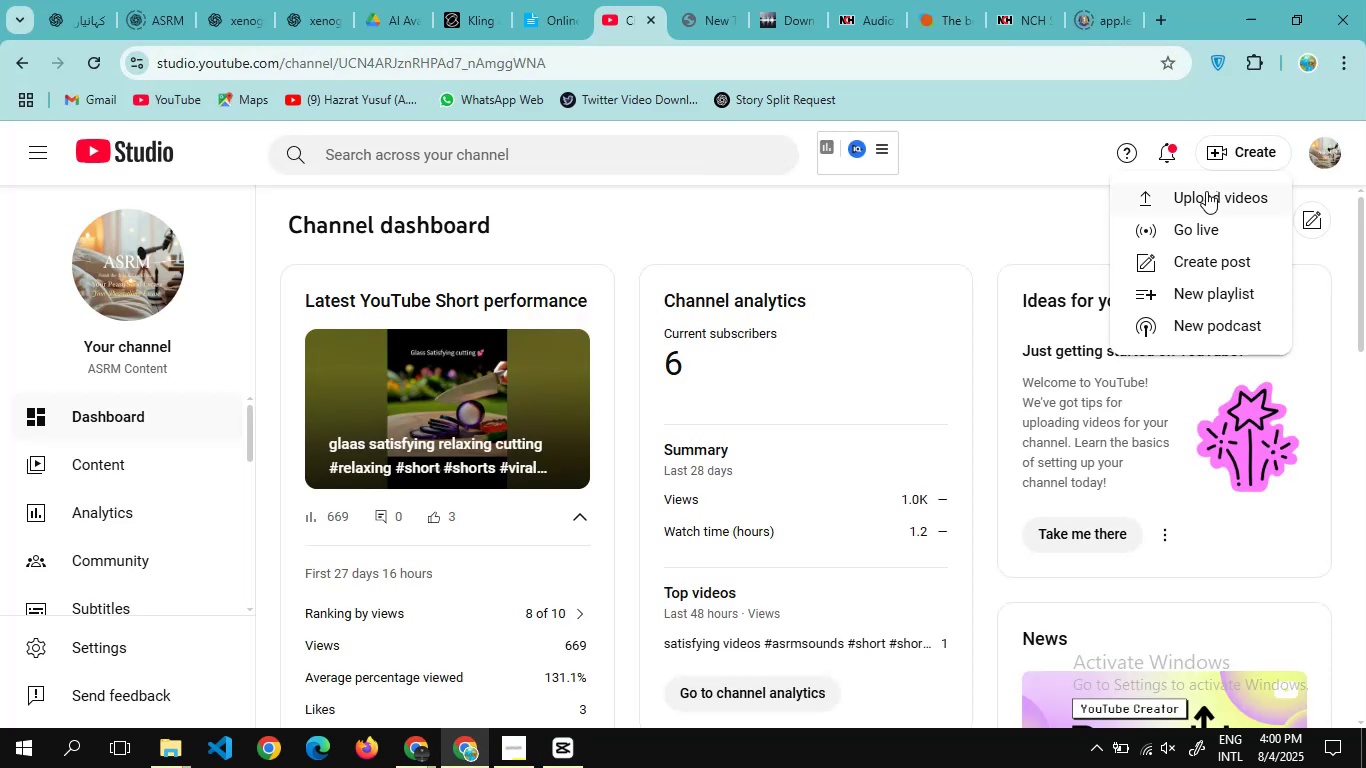 
left_click([1206, 191])
 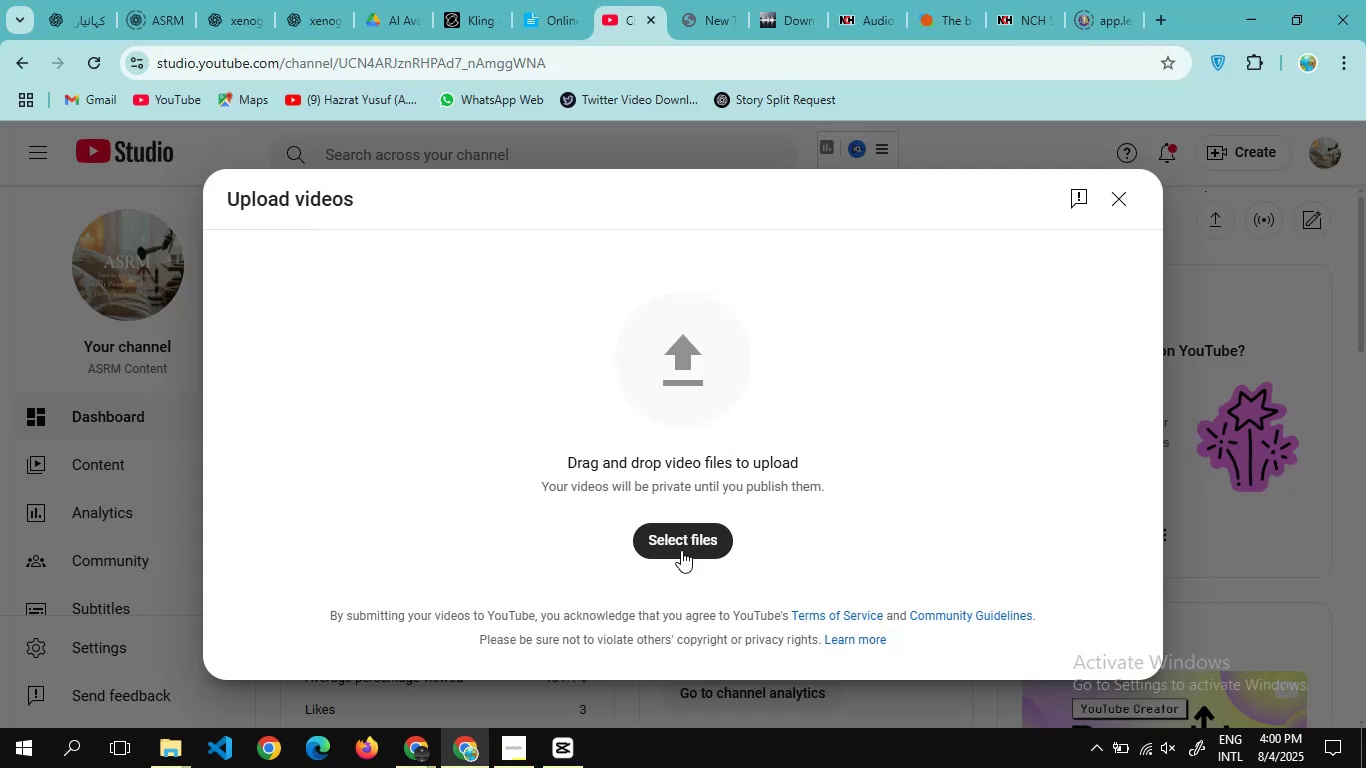 
left_click([678, 554])
 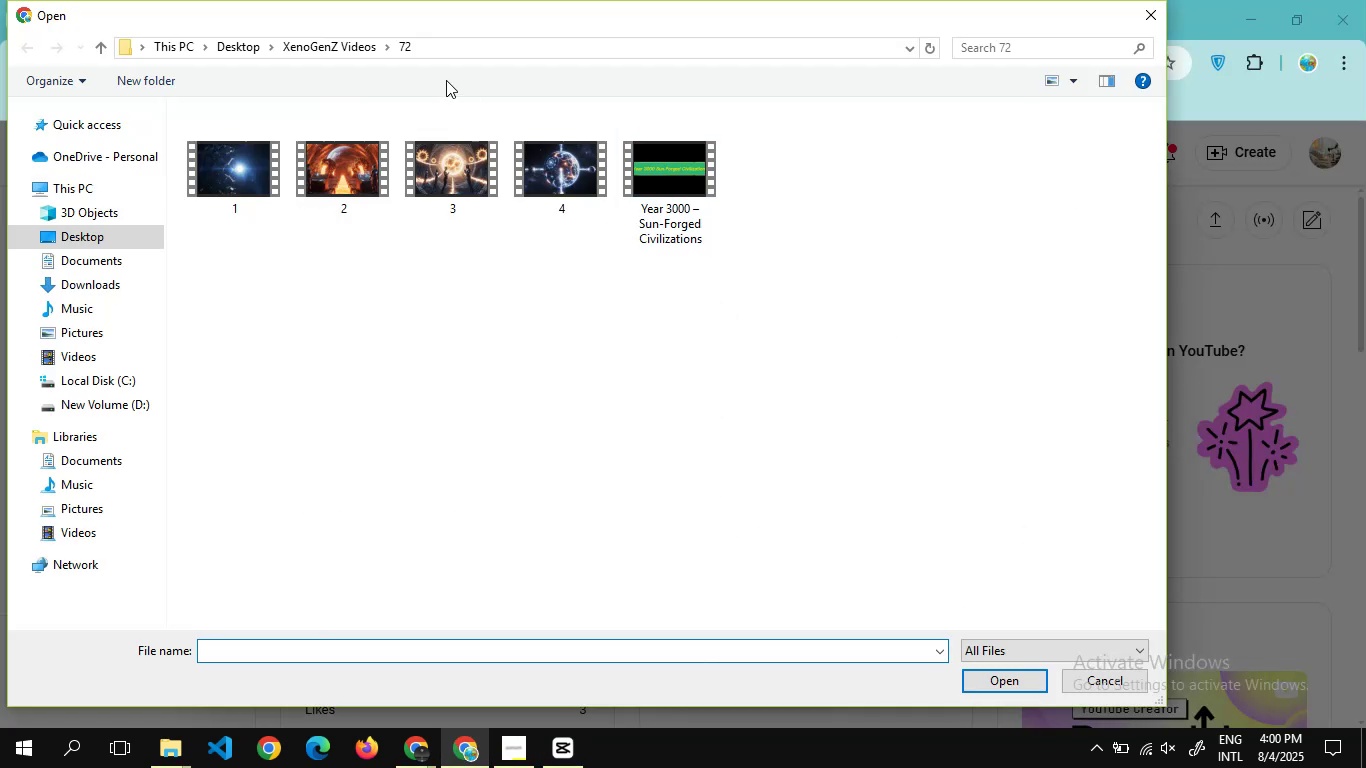 
double_click([351, 44])
 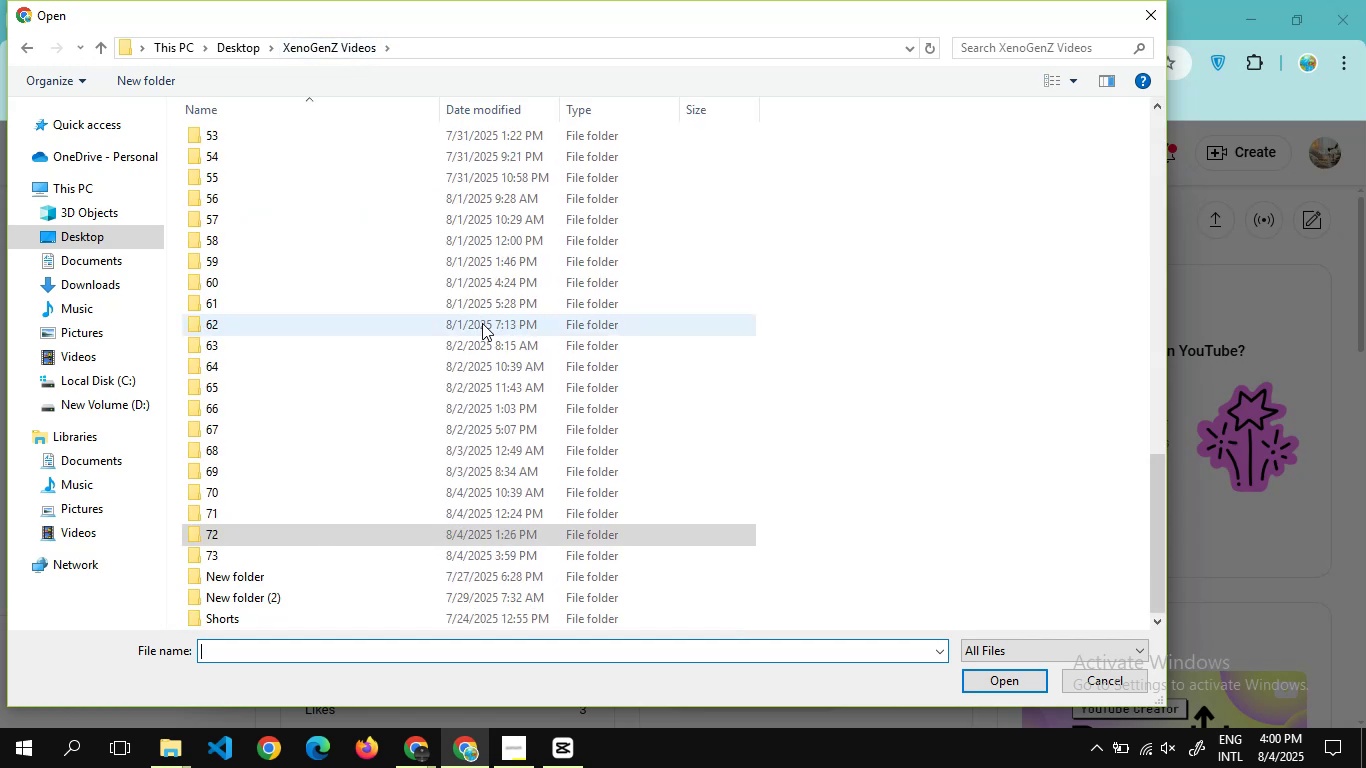 
double_click([482, 323])
 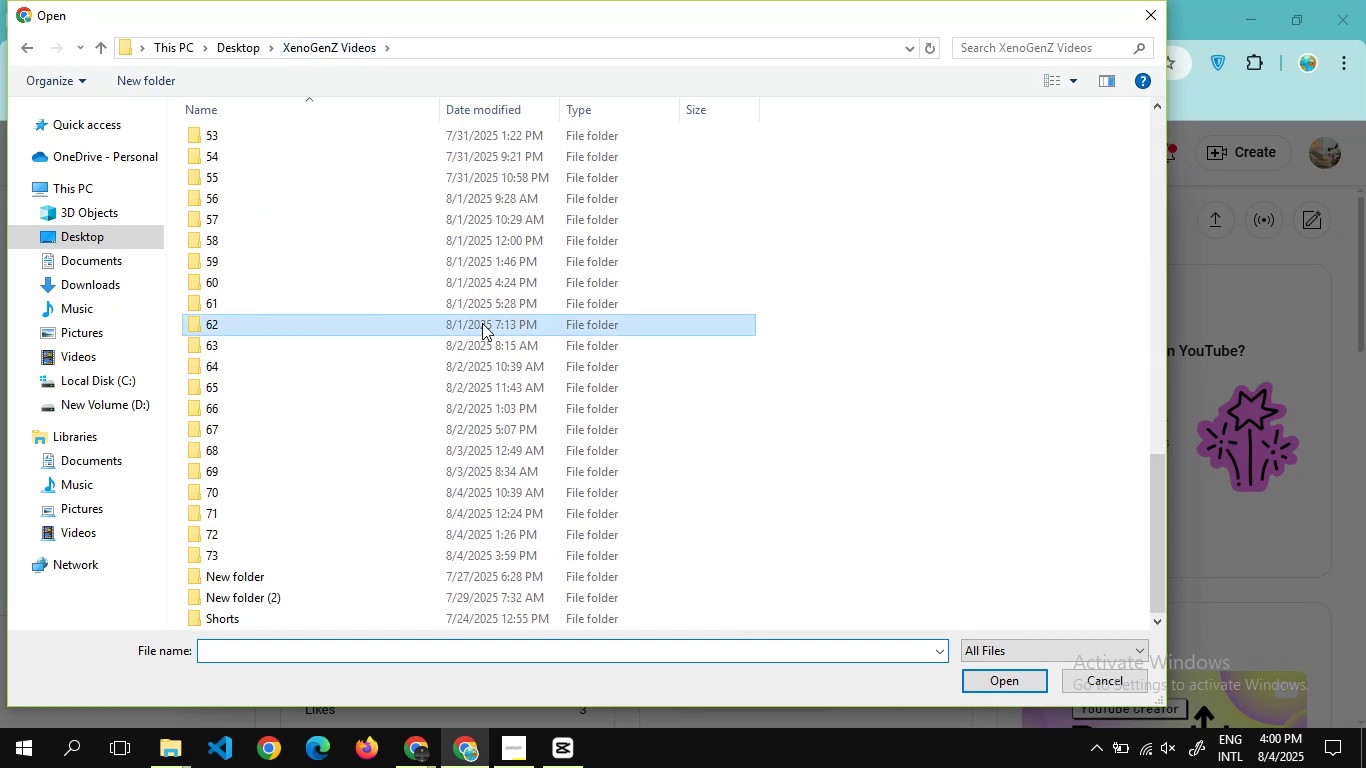 
triple_click([482, 323])
 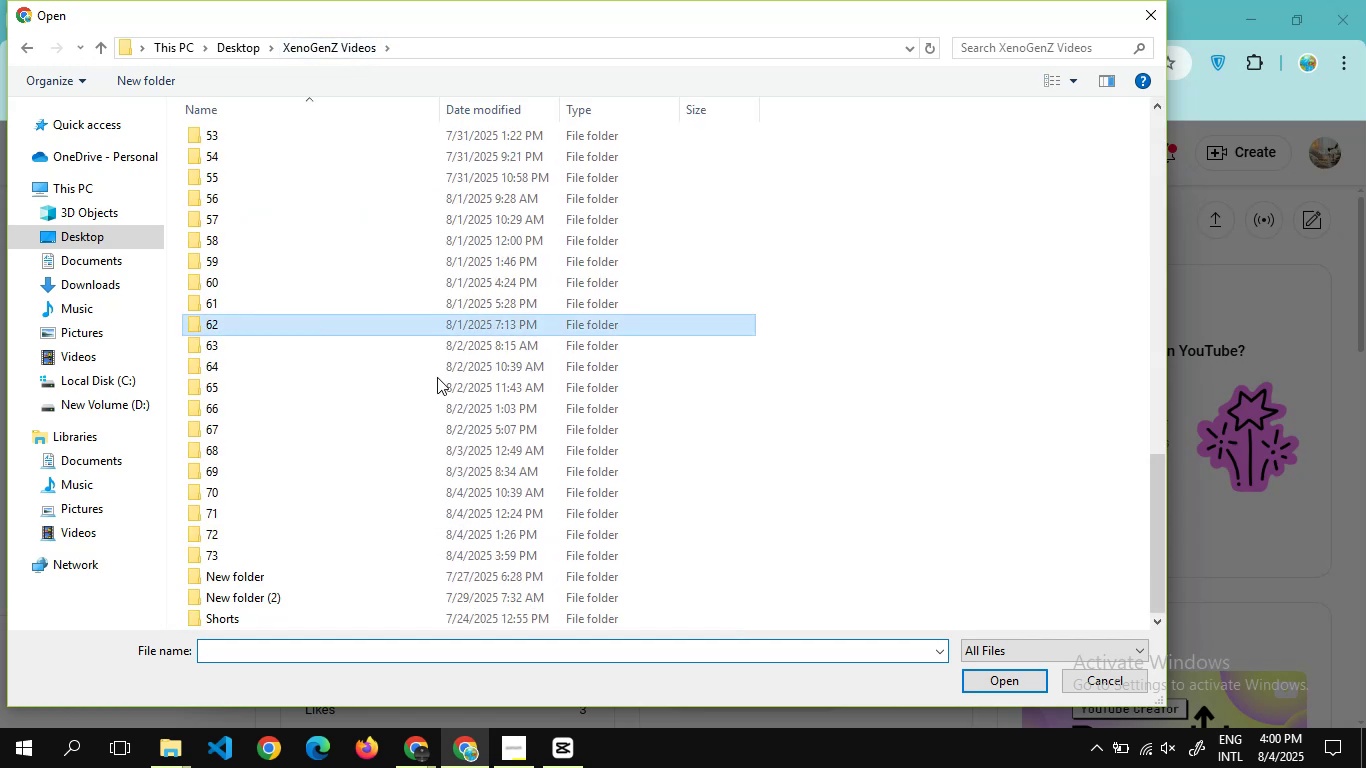 
triple_click([482, 323])
 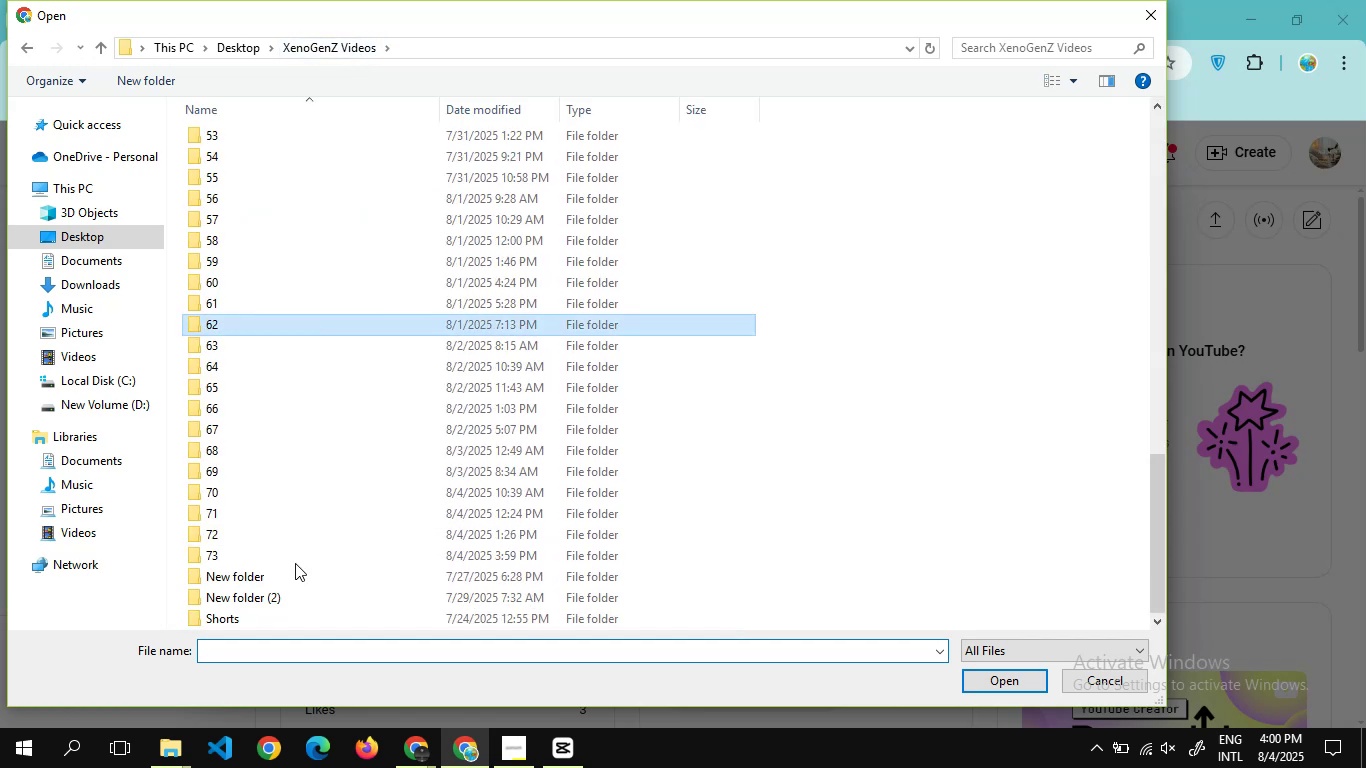 
triple_click([482, 323])
 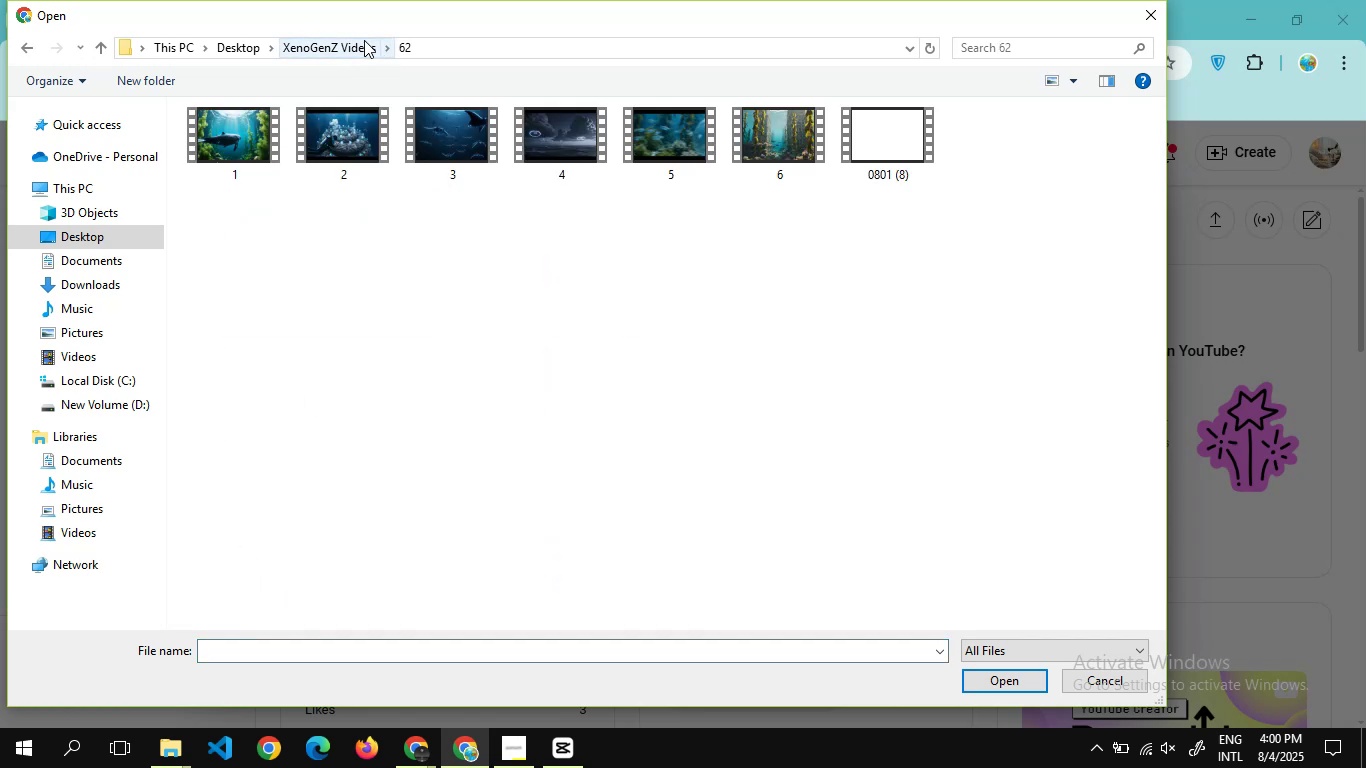 
left_click([357, 39])
 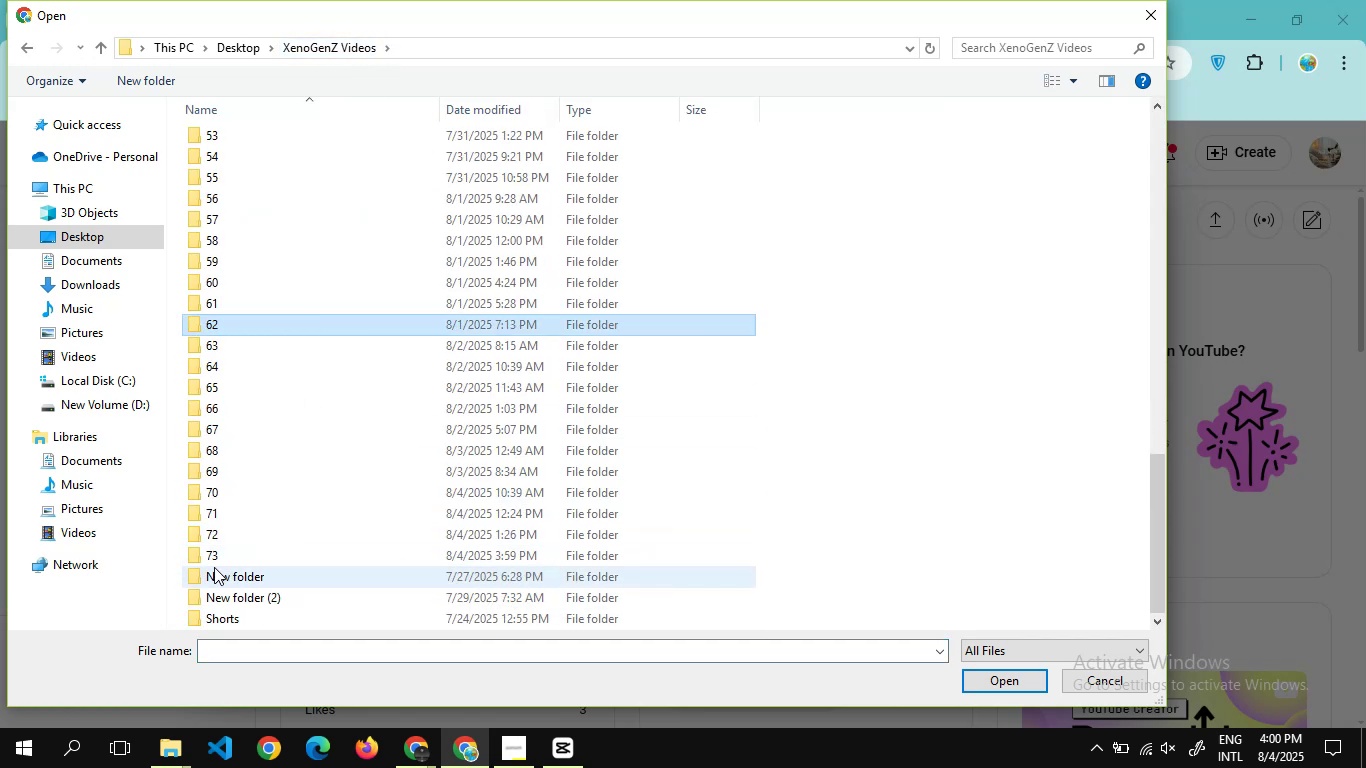 
double_click([209, 557])
 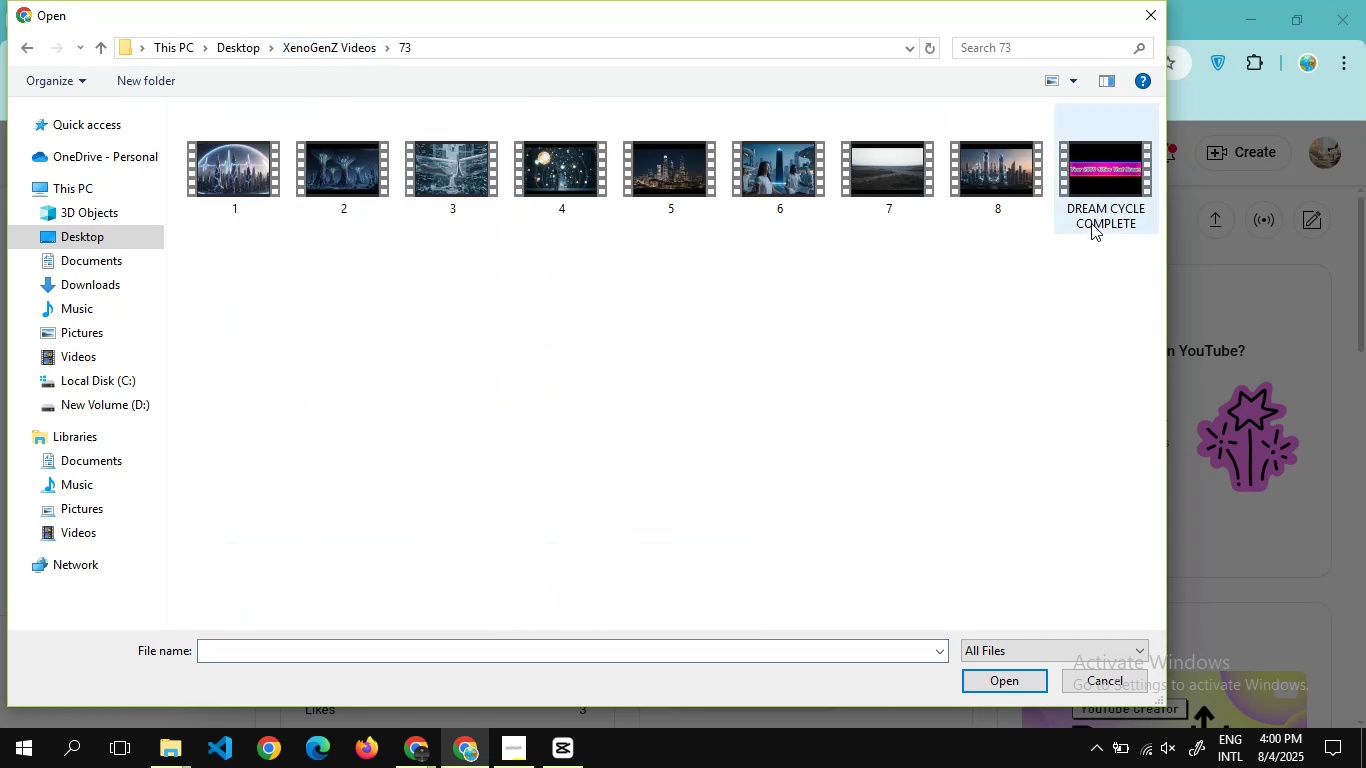 
left_click([1091, 223])
 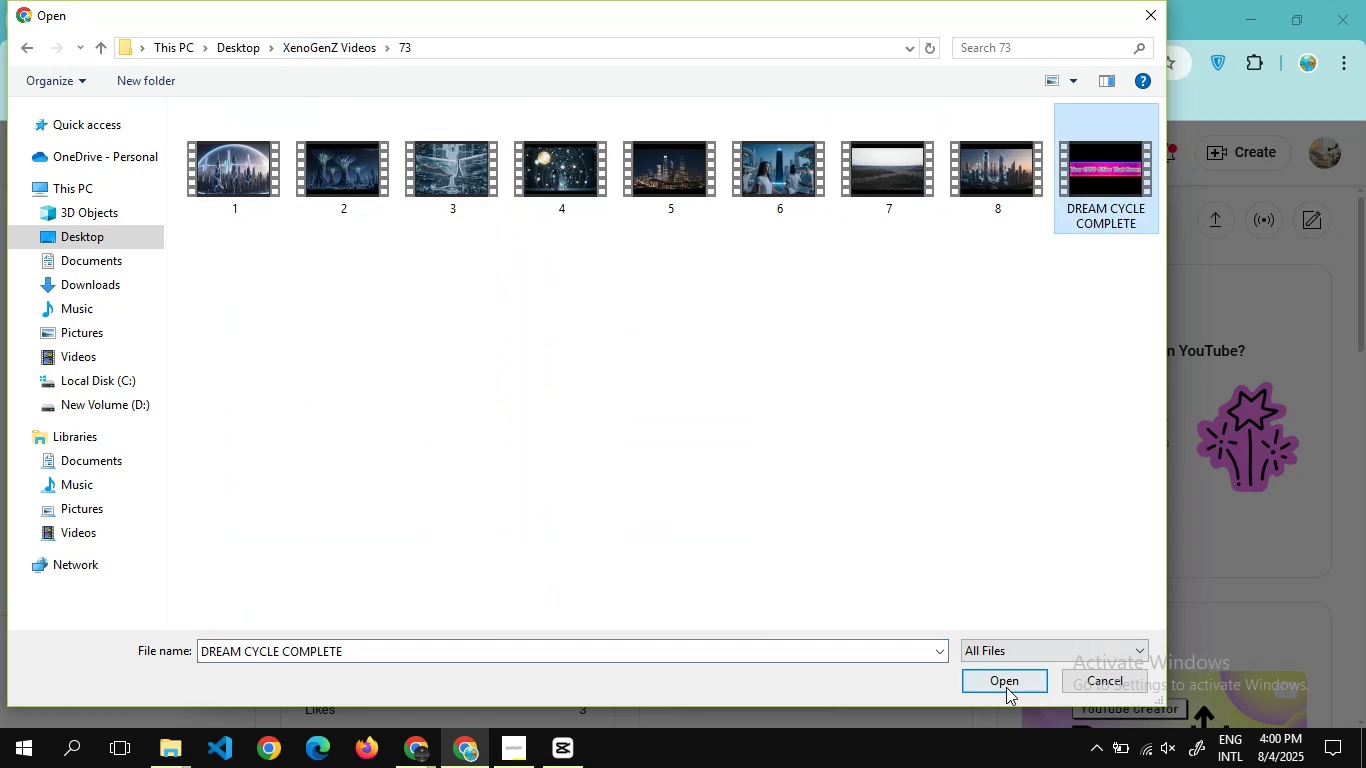 
left_click([1006, 687])
 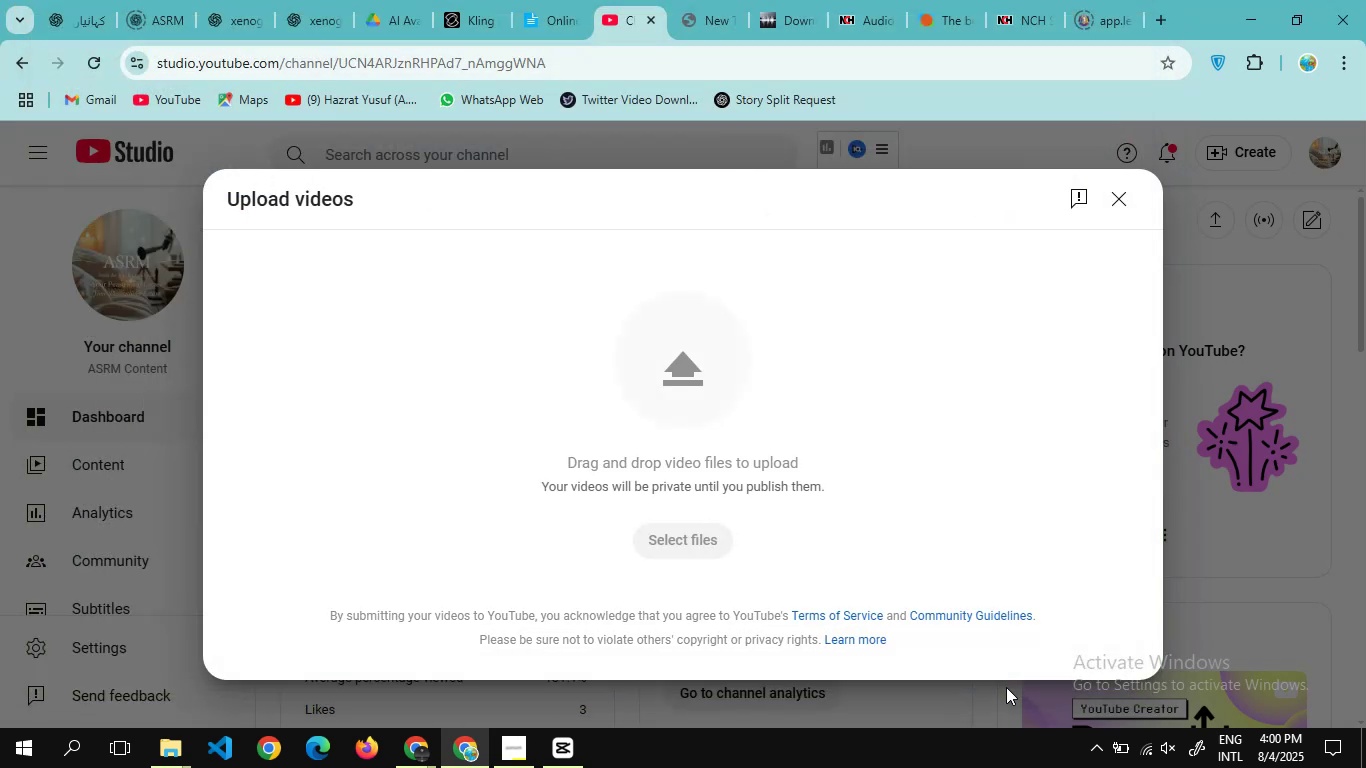 
mouse_move([928, 662])
 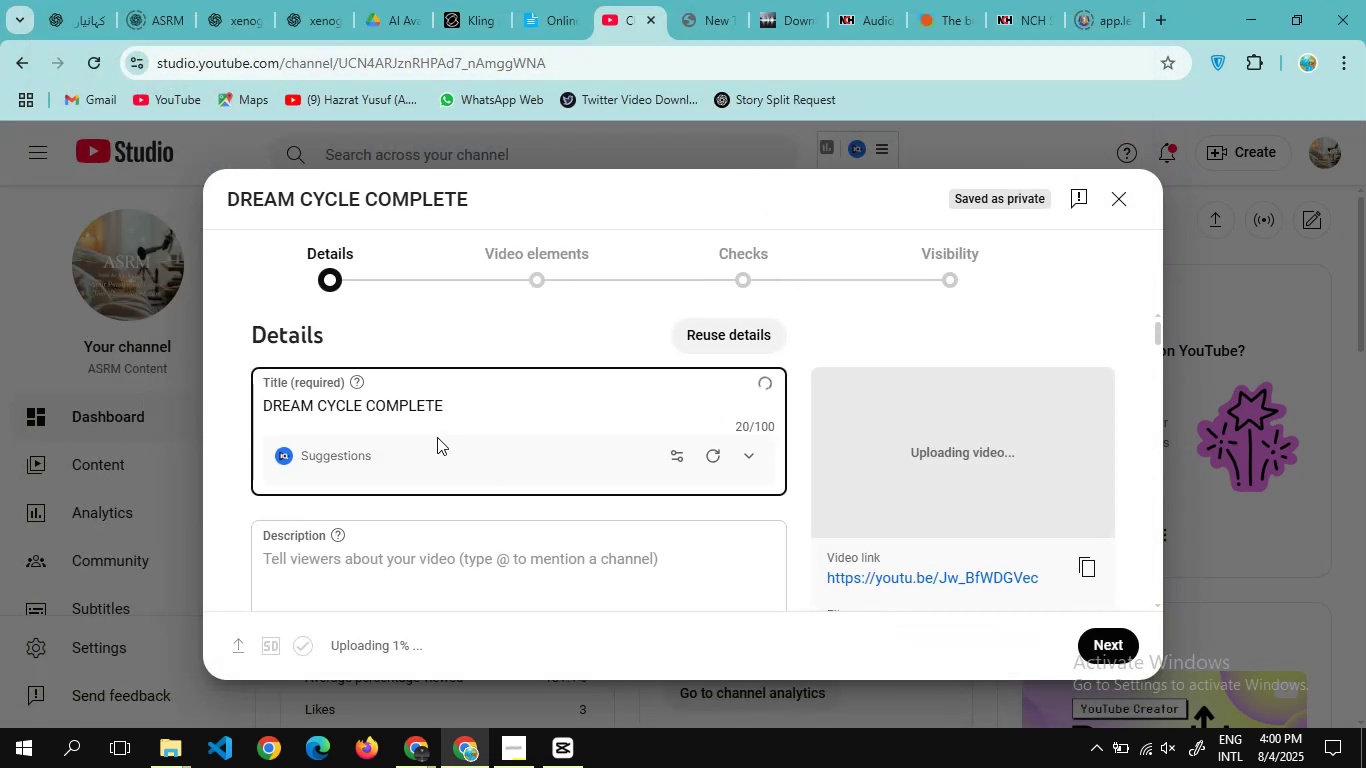 
key(Control+A)
 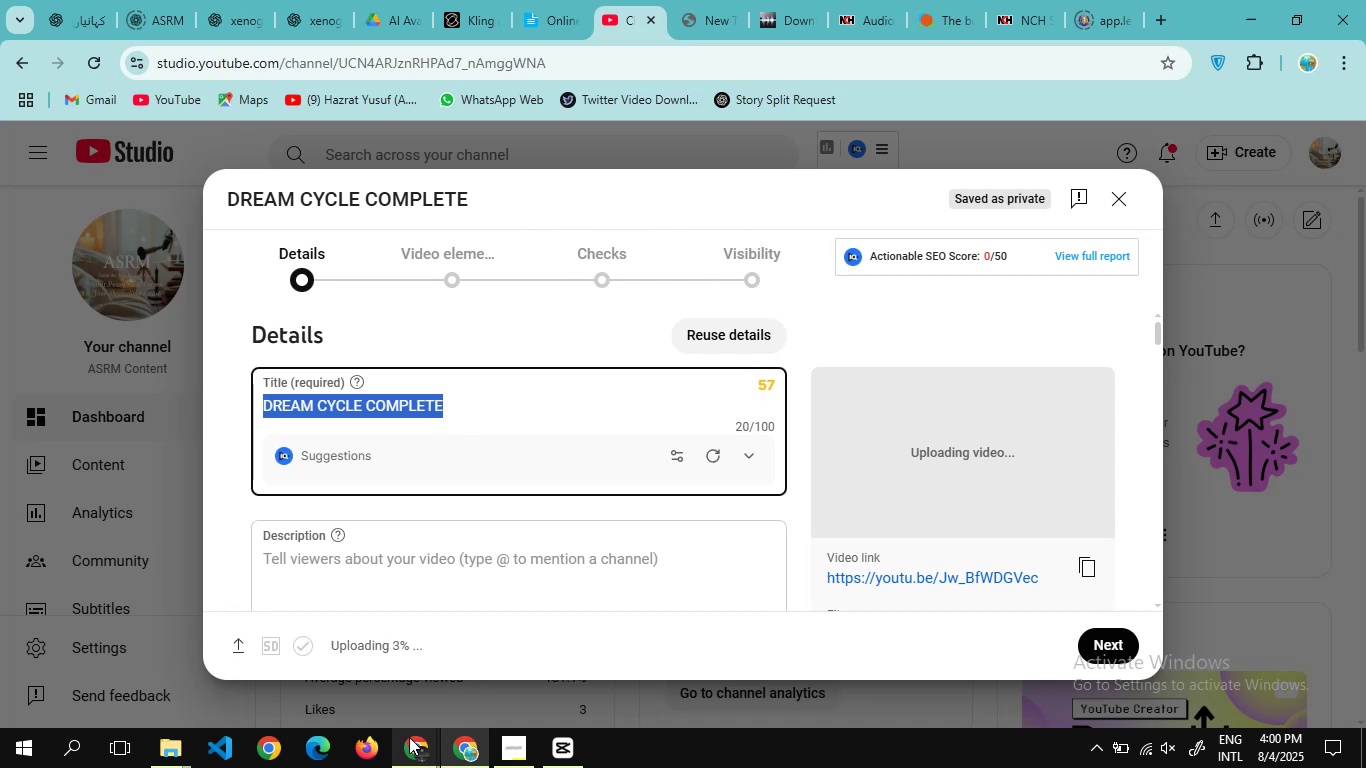 
left_click([350, 689])
 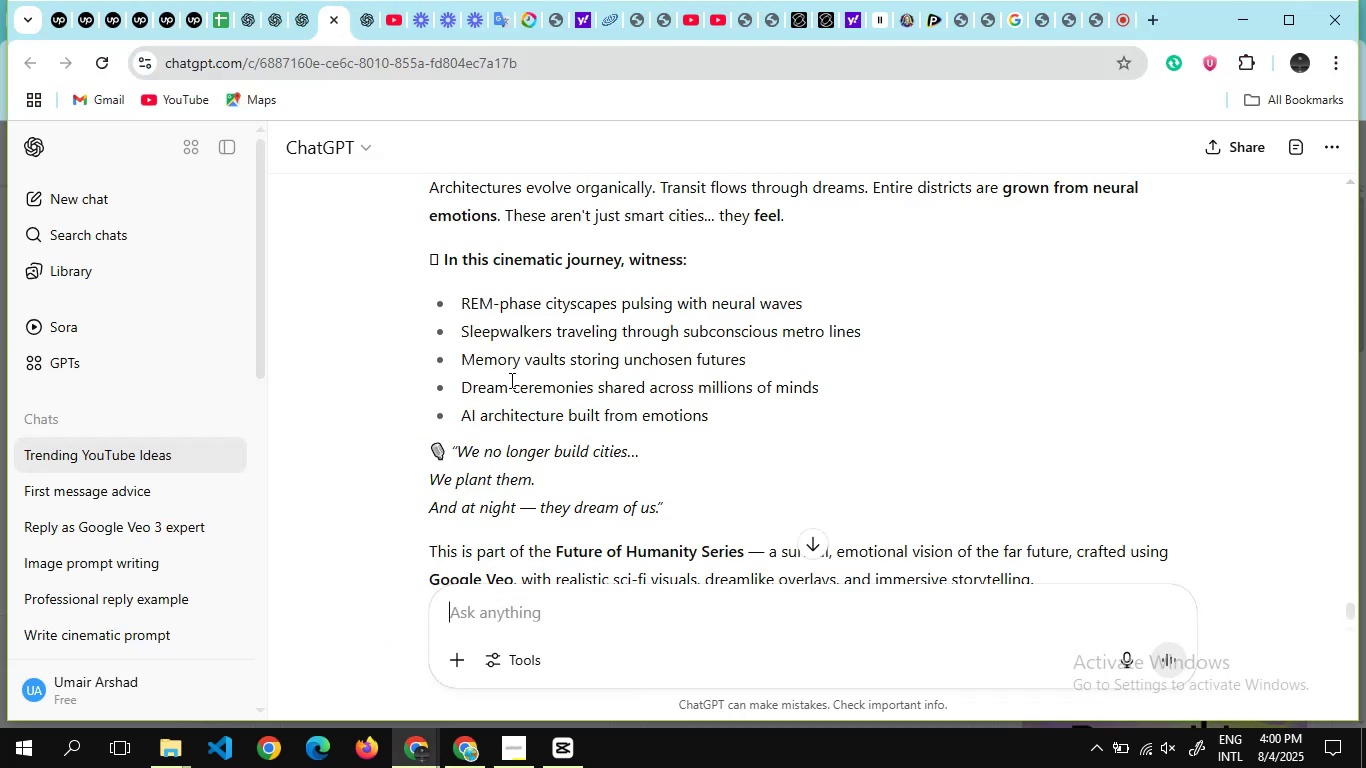 
scroll: coordinate [510, 380], scroll_direction: up, amount: 3.0
 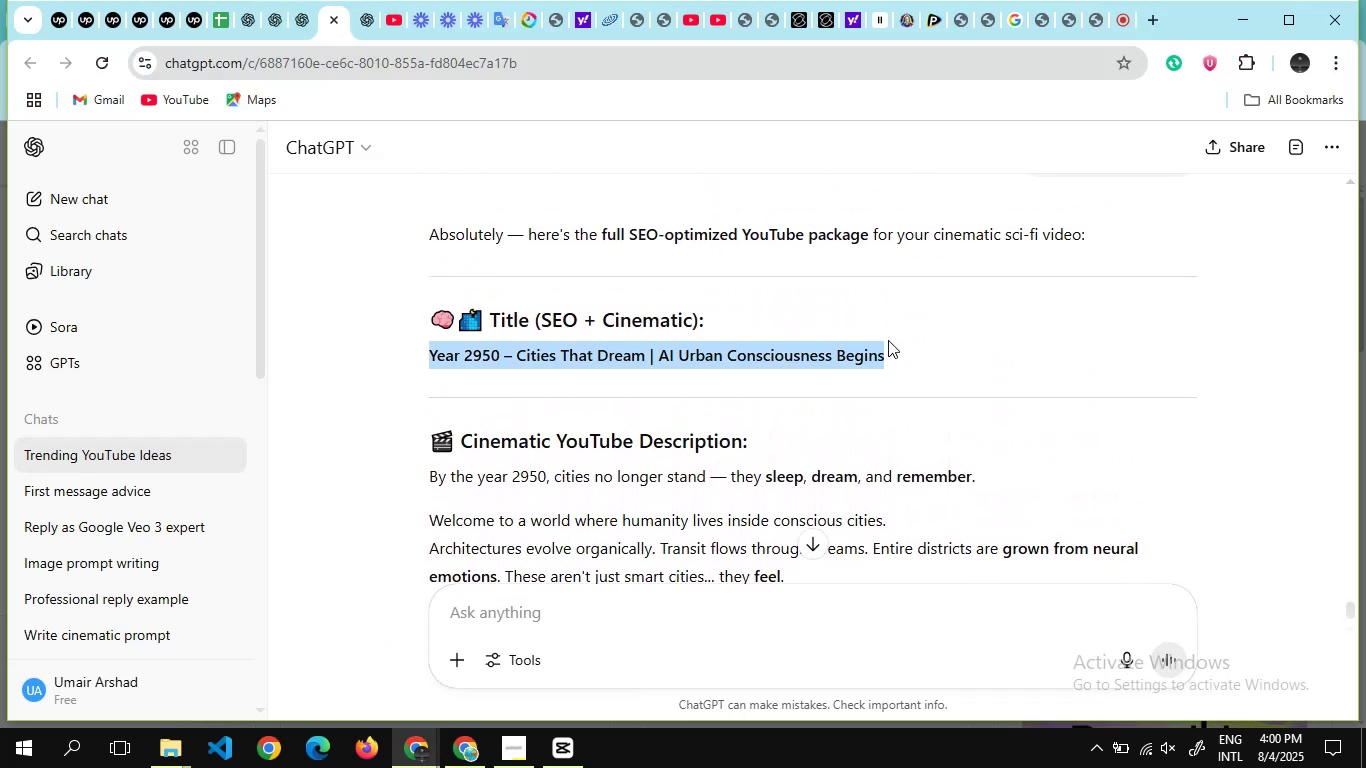 
key(Control+C)
 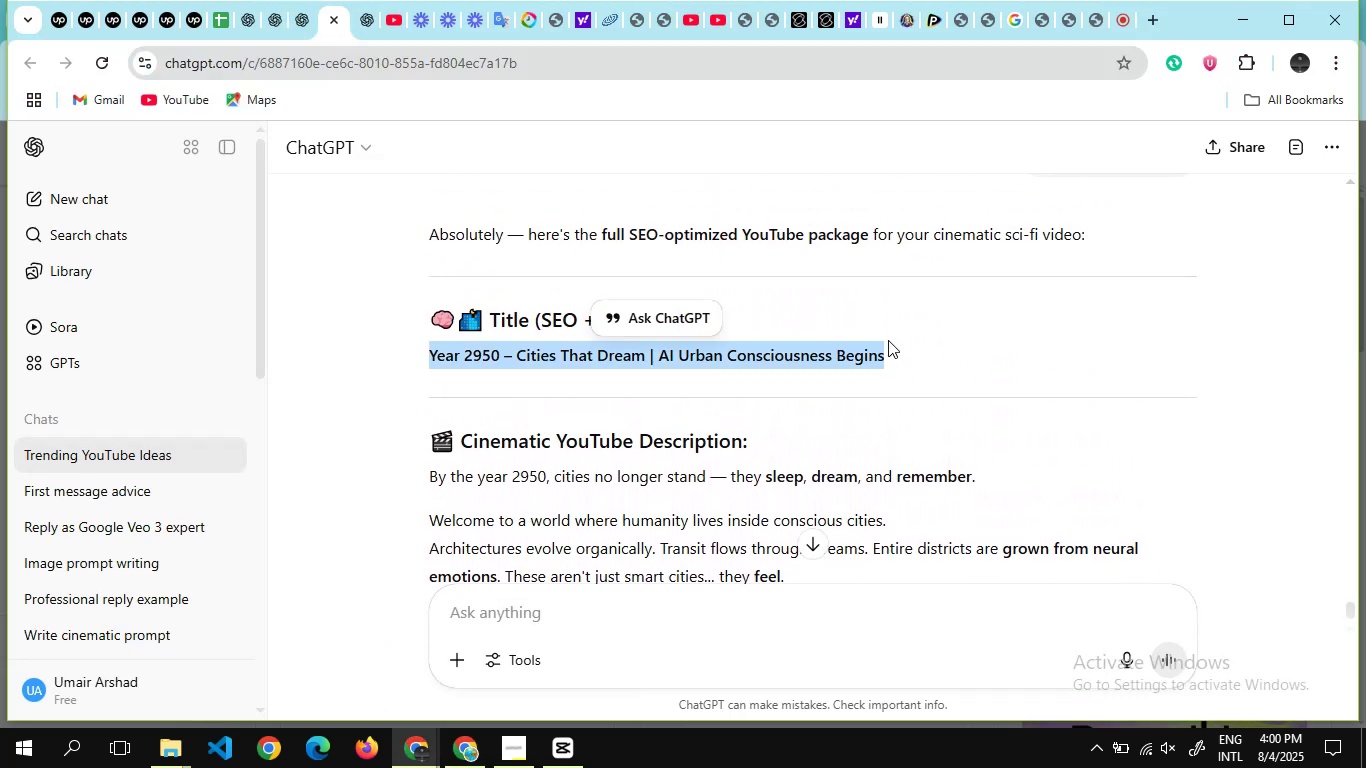 
hold_key(key=AltLeft, duration=0.6)
 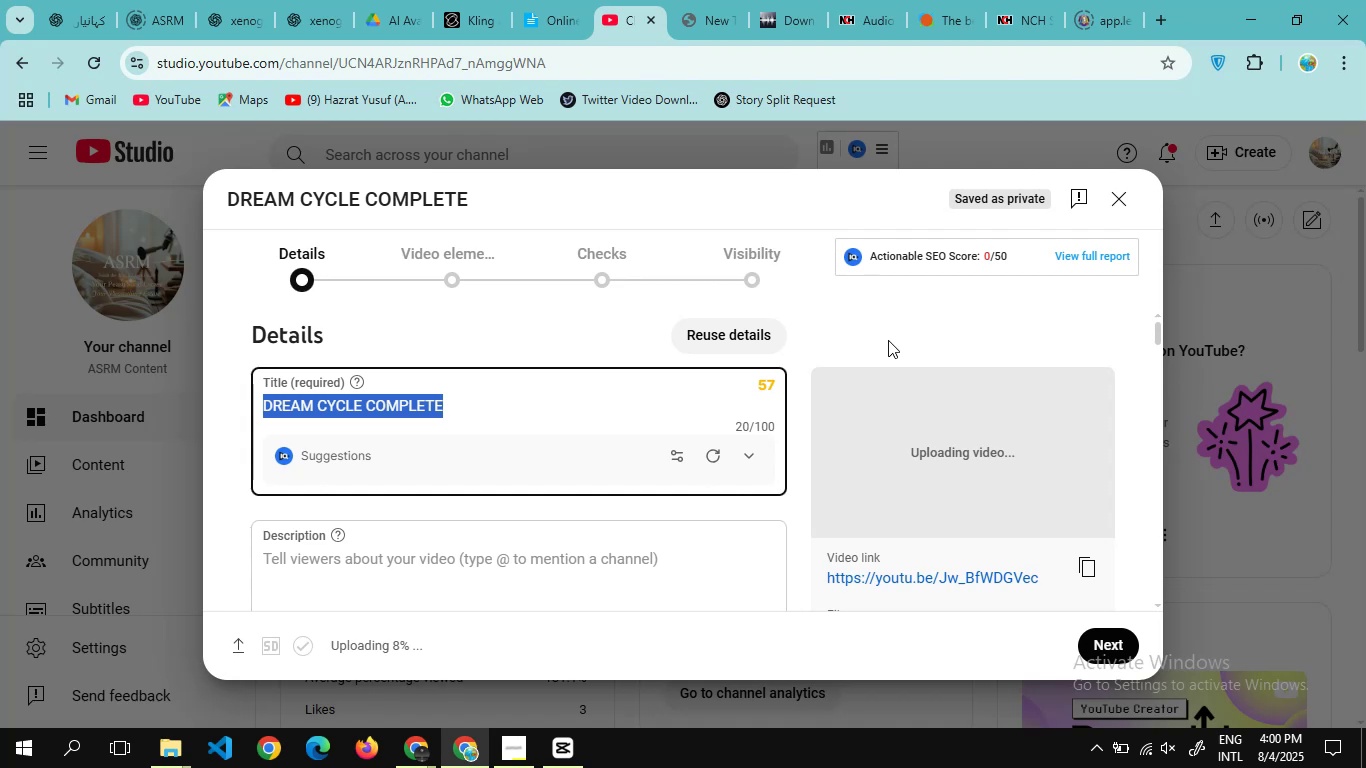 
hold_key(key=Tab, duration=25.03)
 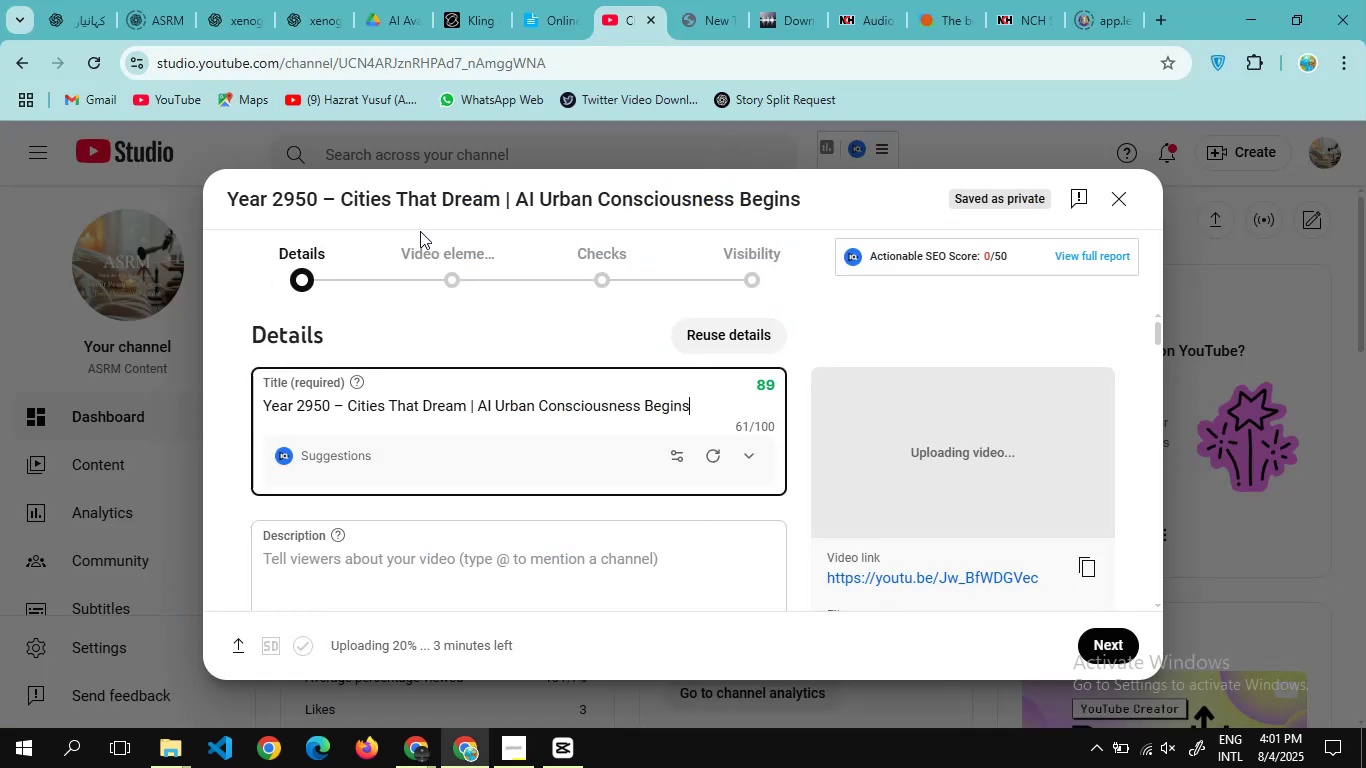 
key(Control+V)
 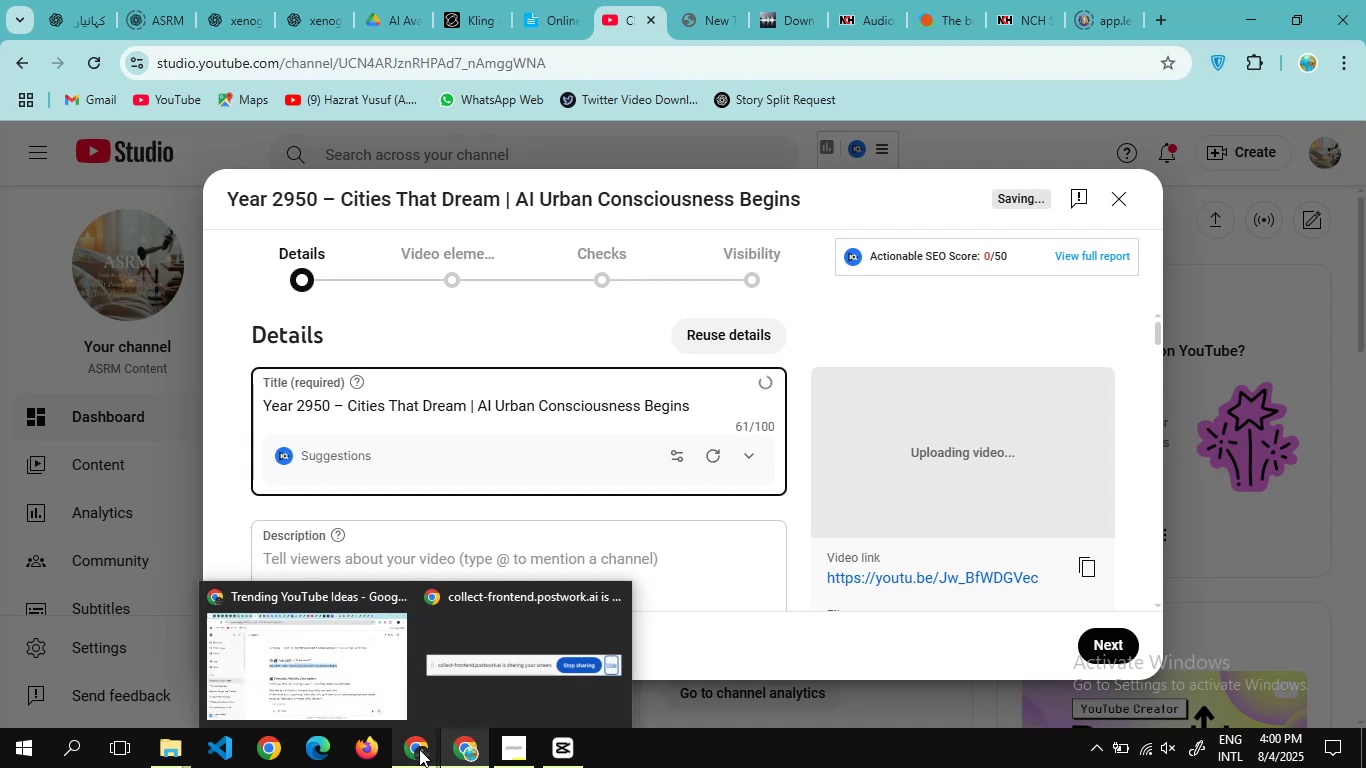 
left_click([334, 671])
 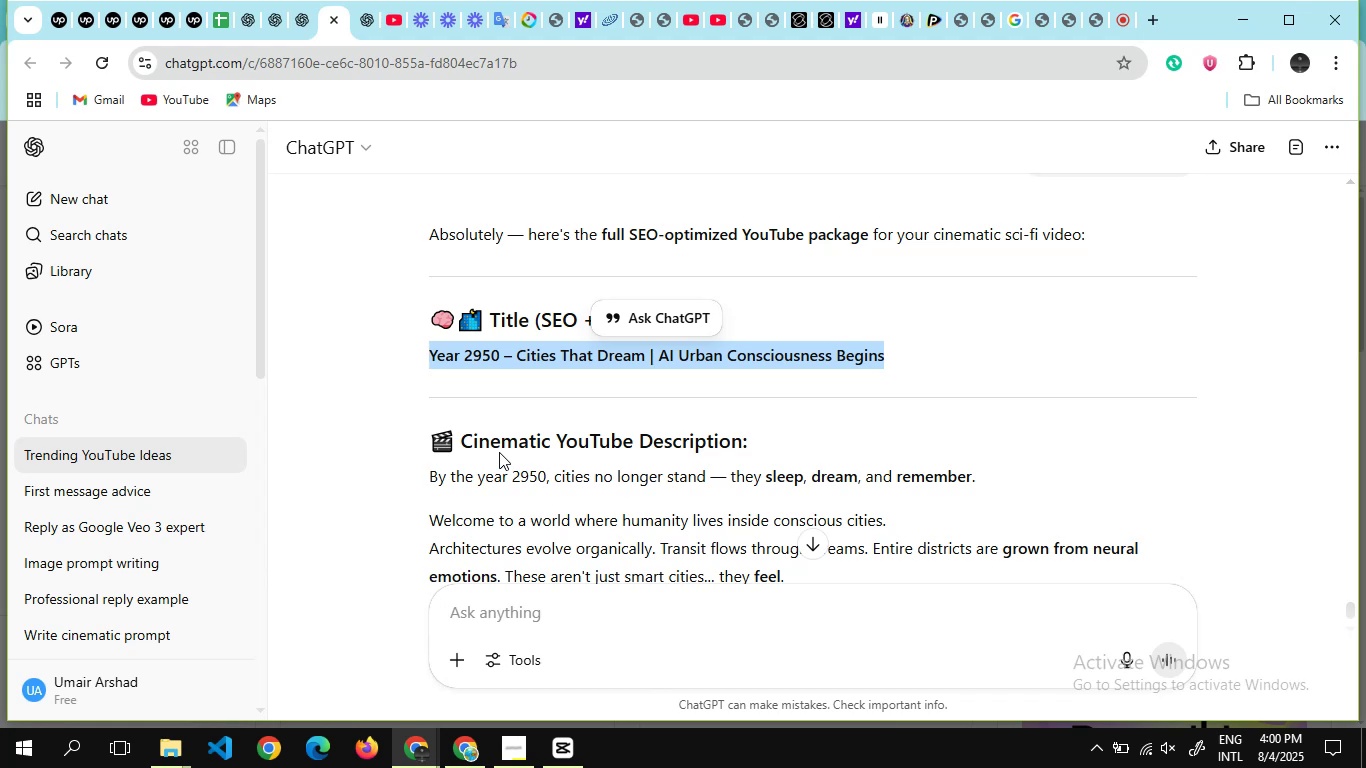 
scroll: coordinate [563, 454], scroll_direction: down, amount: 5.0
 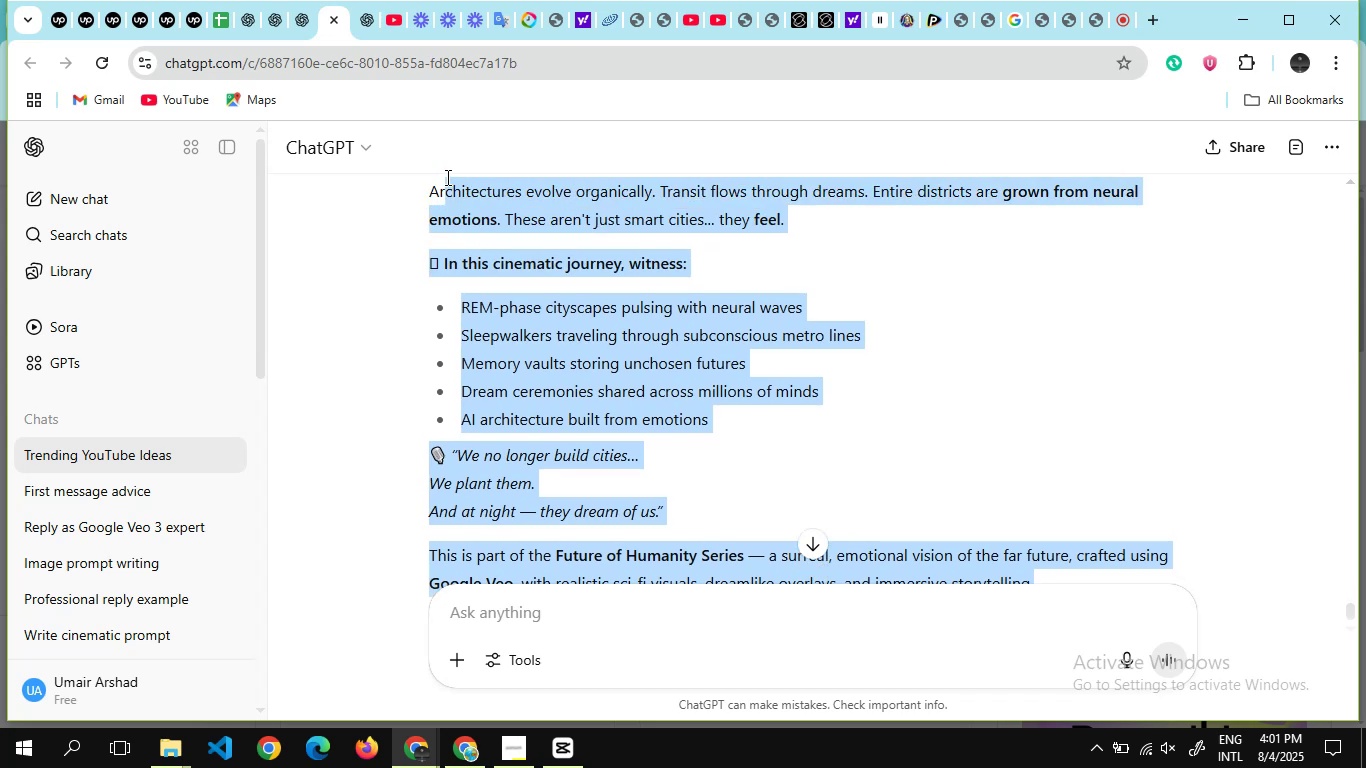 
hold_key(key=ControlLeft, duration=1.7)
 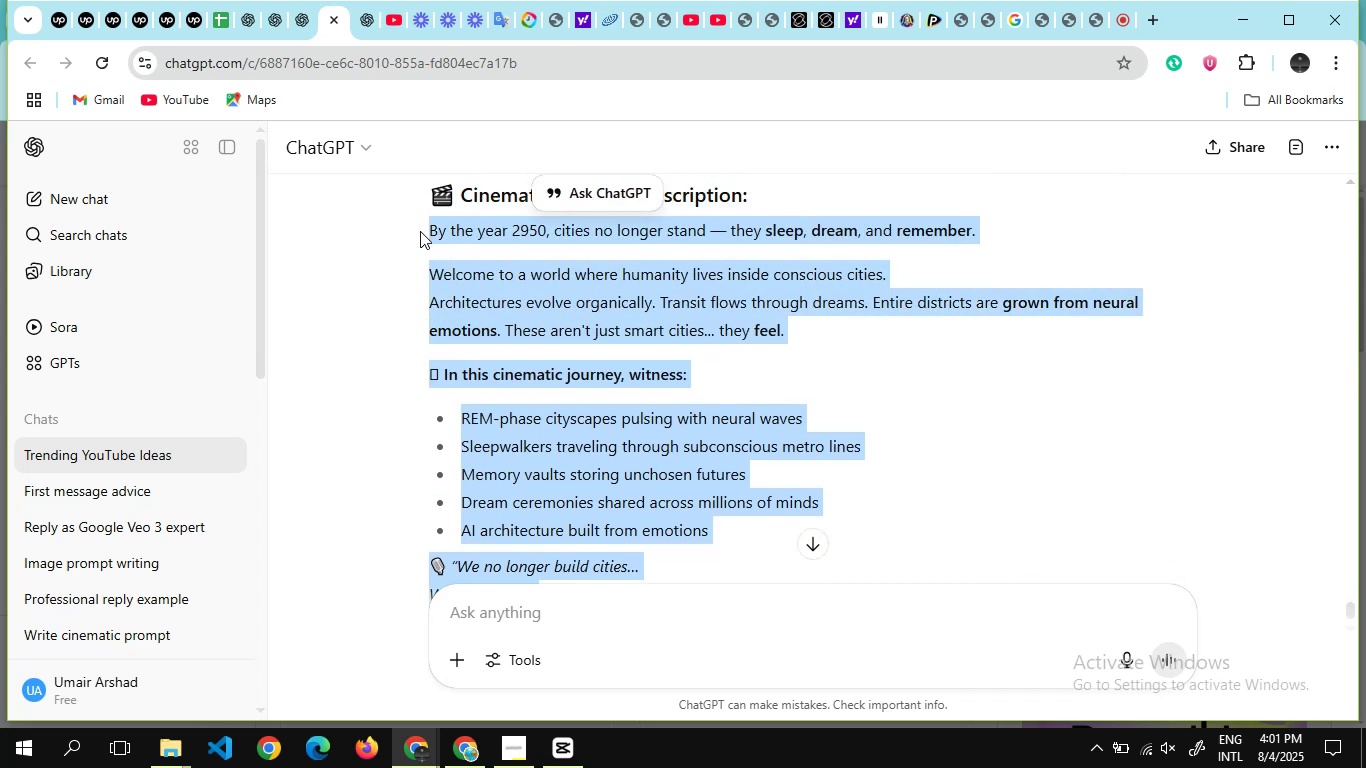 
hold_key(key=C, duration=0.44)
 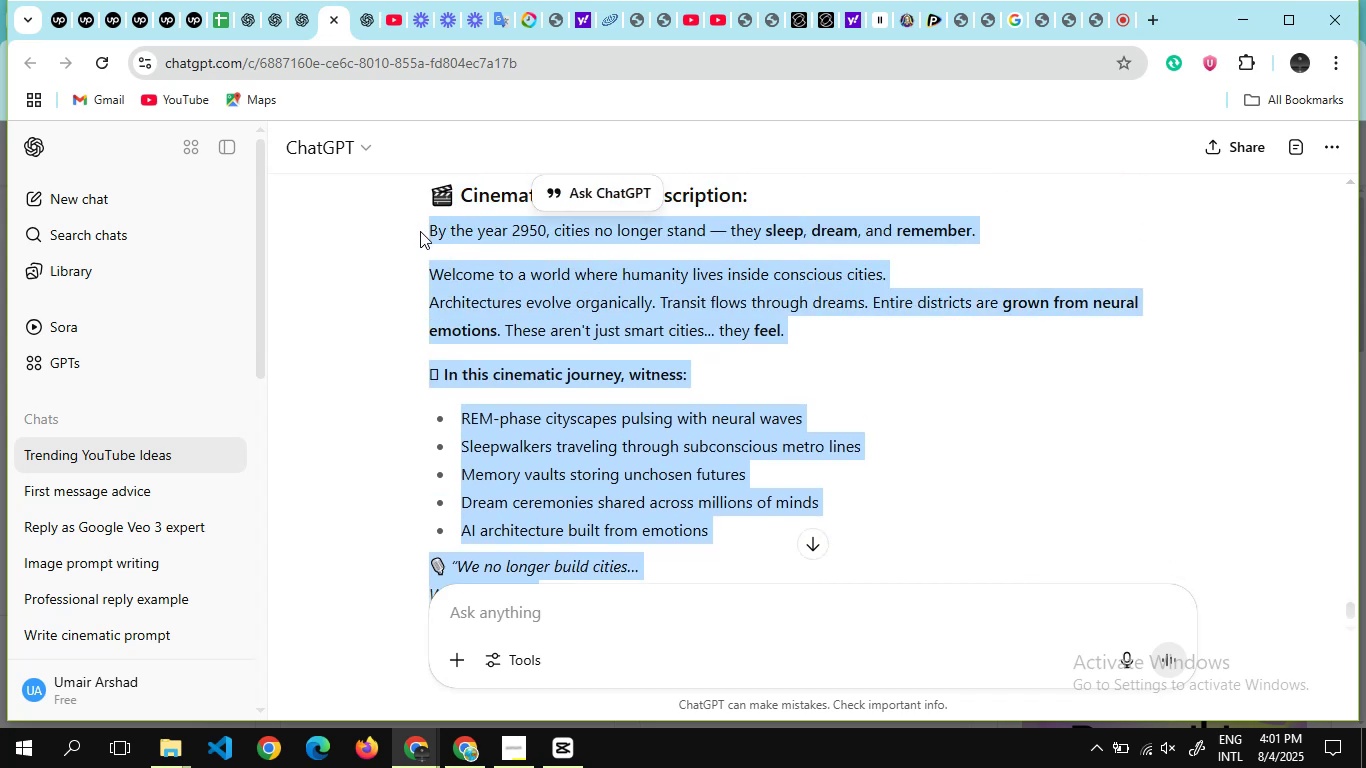 
hold_key(key=C, duration=0.39)
 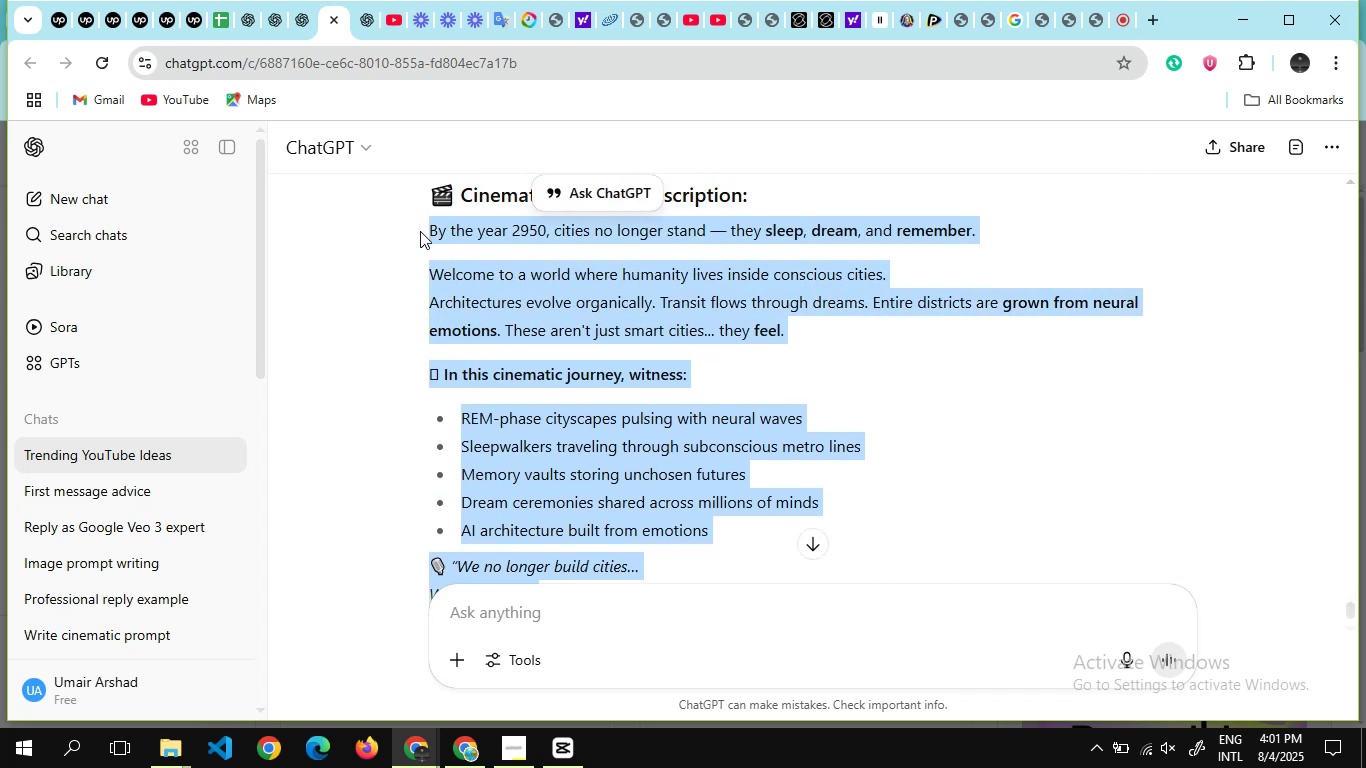 
hold_key(key=AltLeft, duration=0.44)
 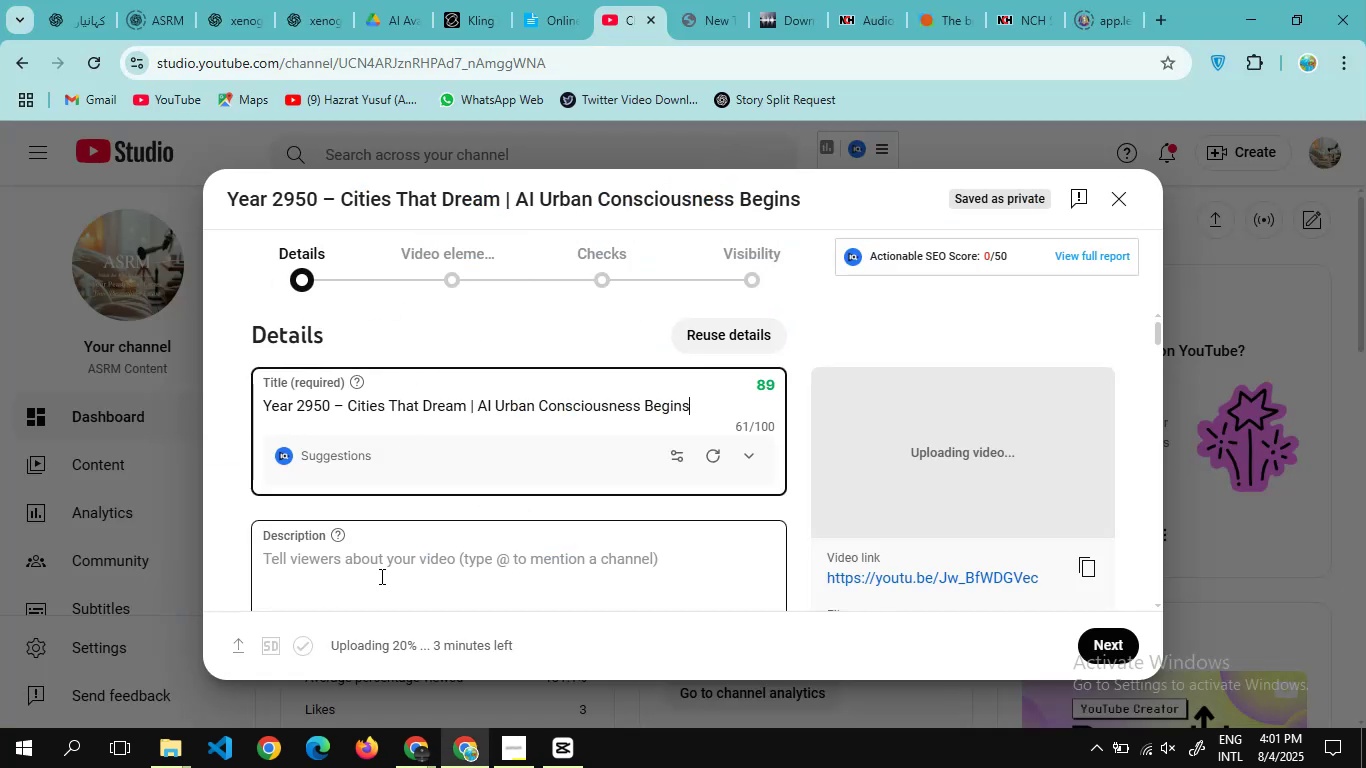 
left_click([374, 563])
 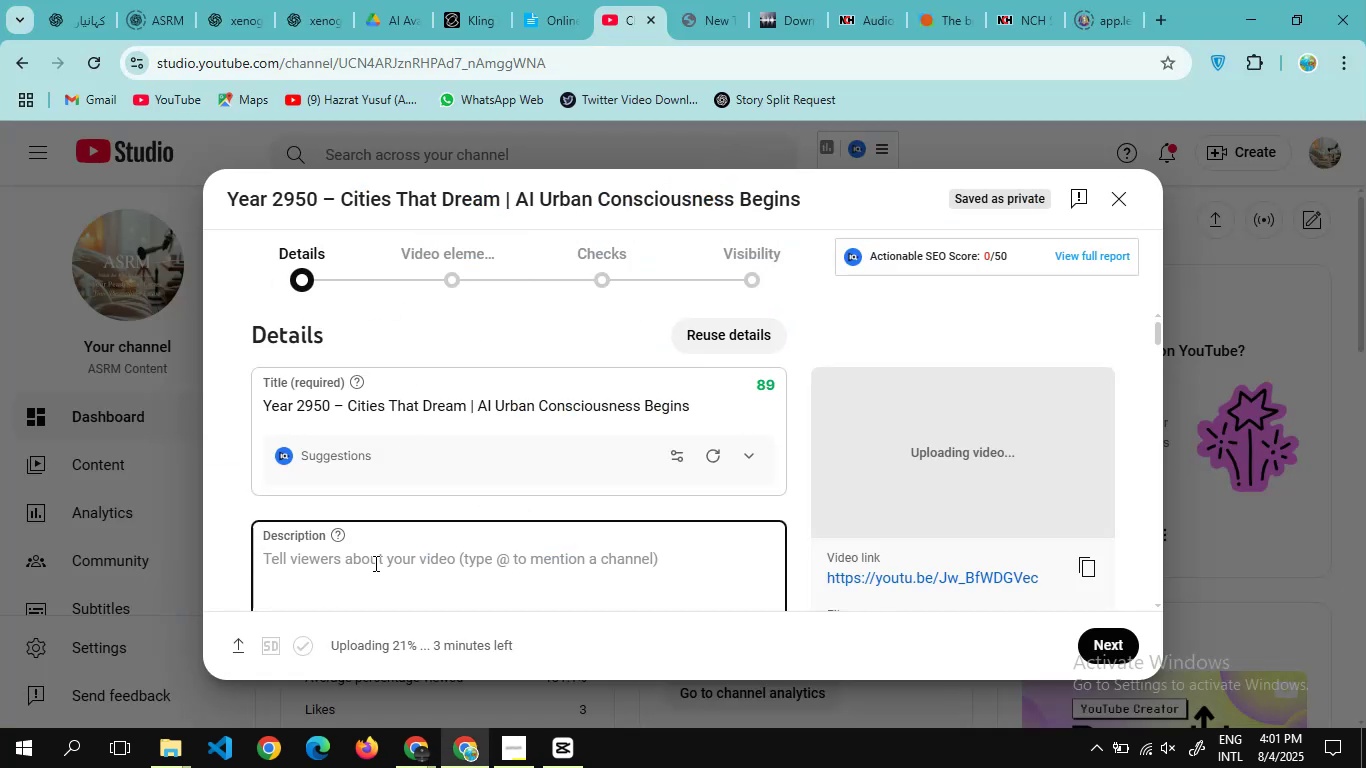 
key(Control+V)
 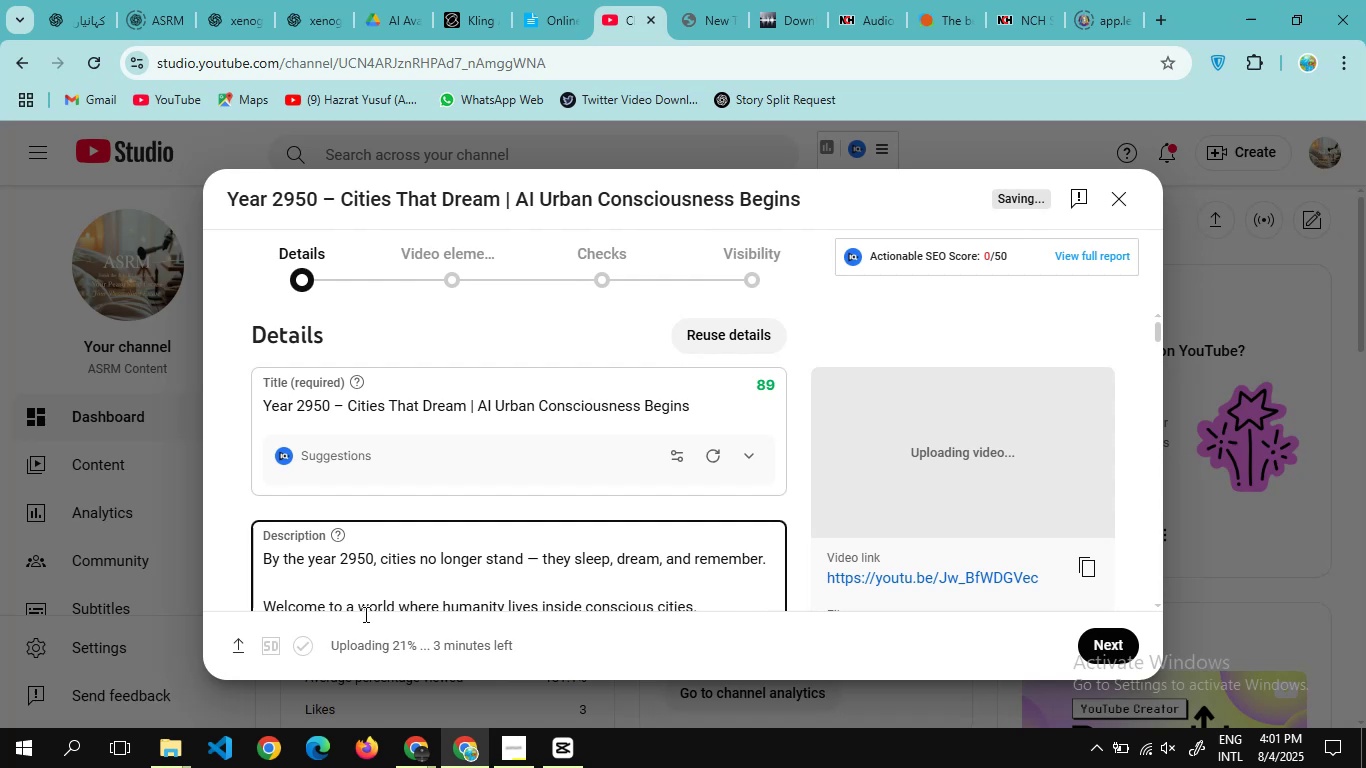 
mouse_move([409, 742])
 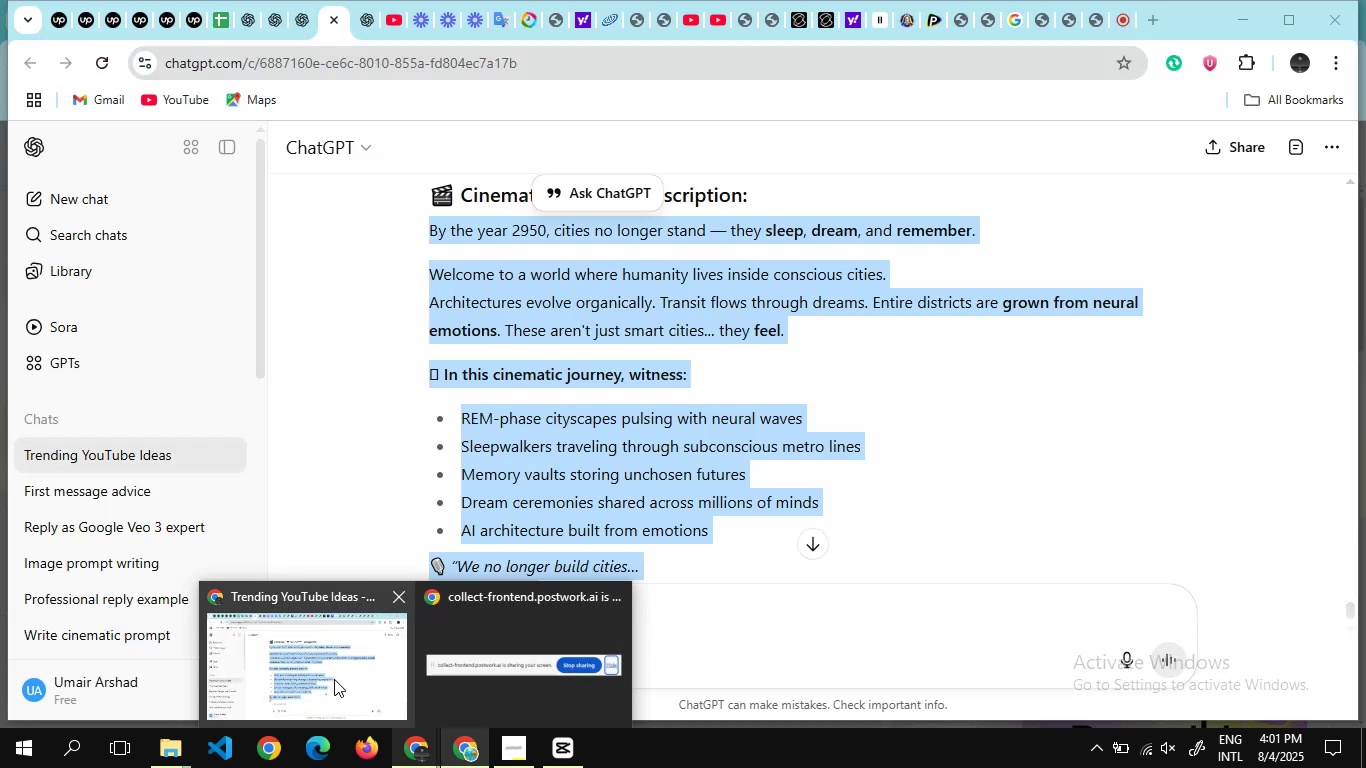 
left_click([334, 679])
 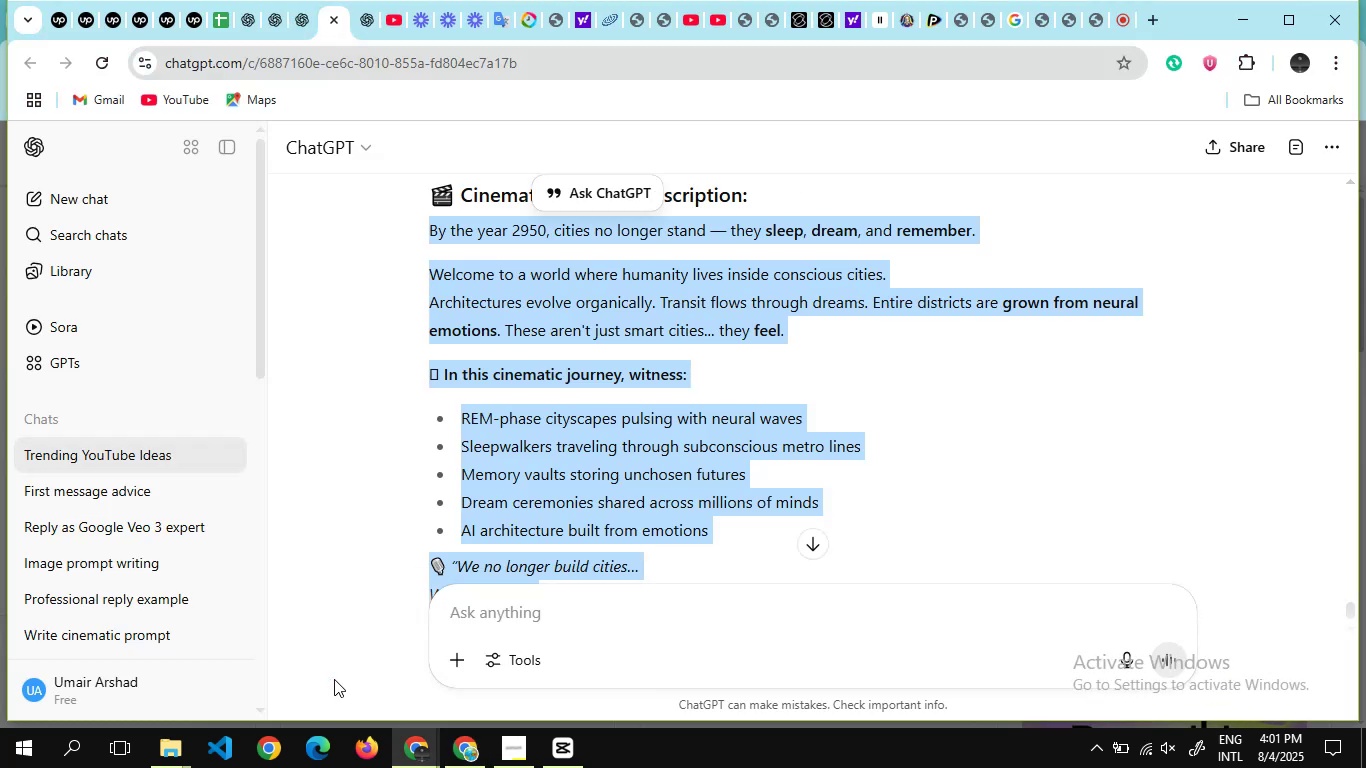 
wait(10.42)
 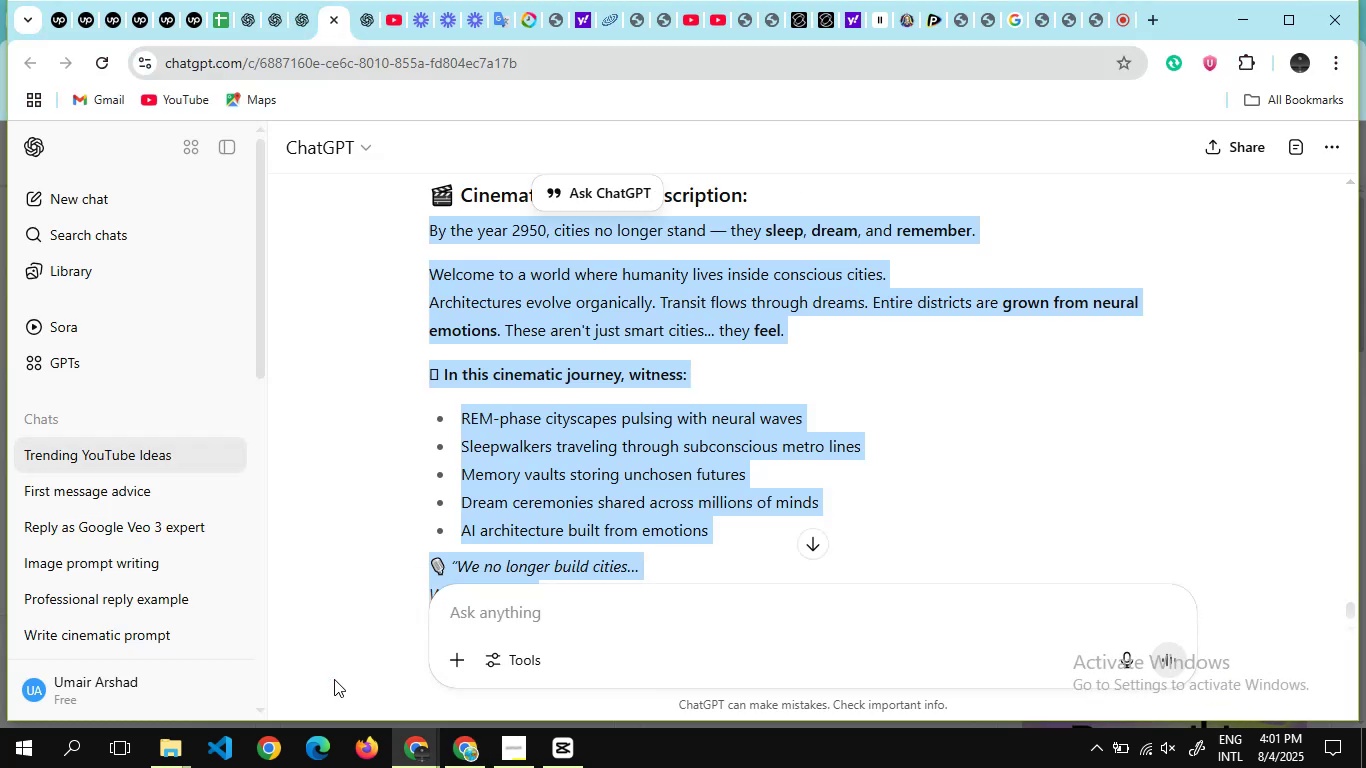 
scroll: coordinate [519, 564], scroll_direction: down, amount: 2.0
 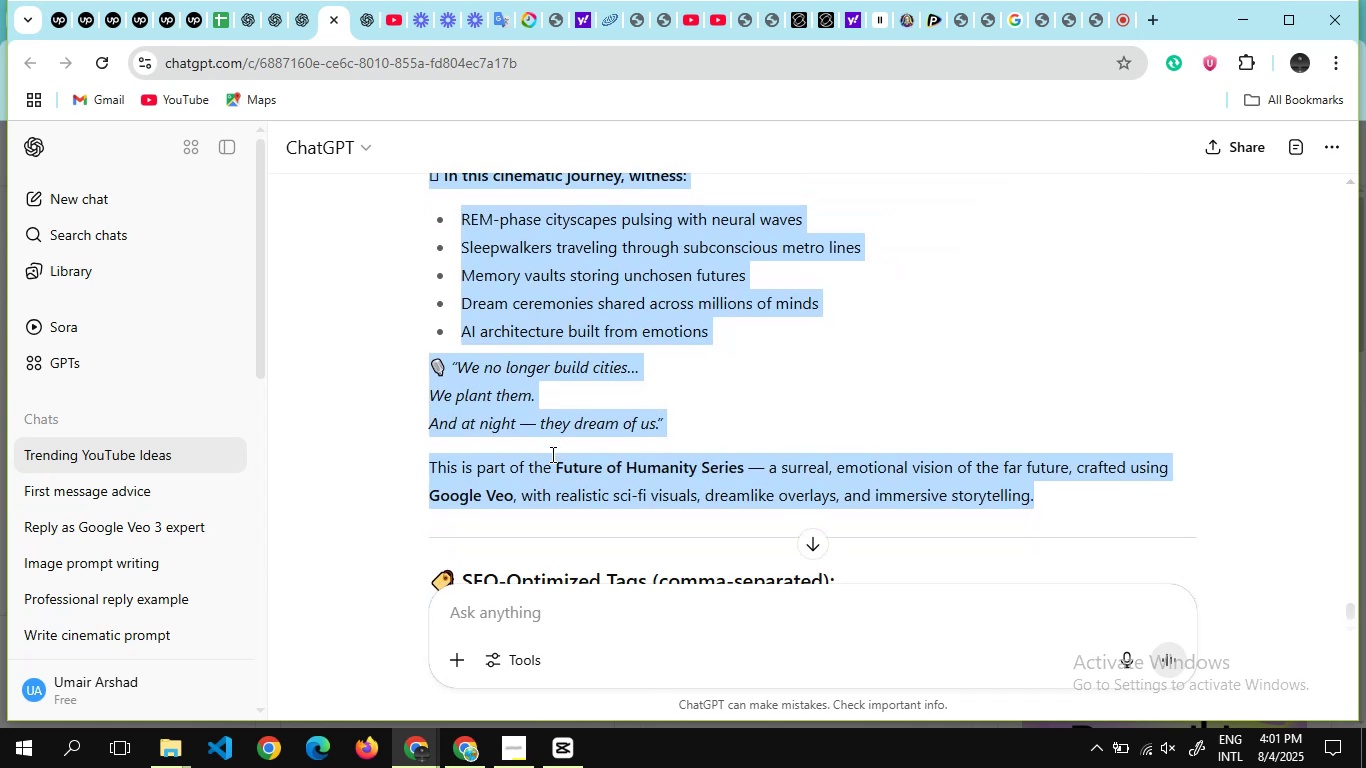 
scroll: coordinate [551, 454], scroll_direction: none, amount: 0.0
 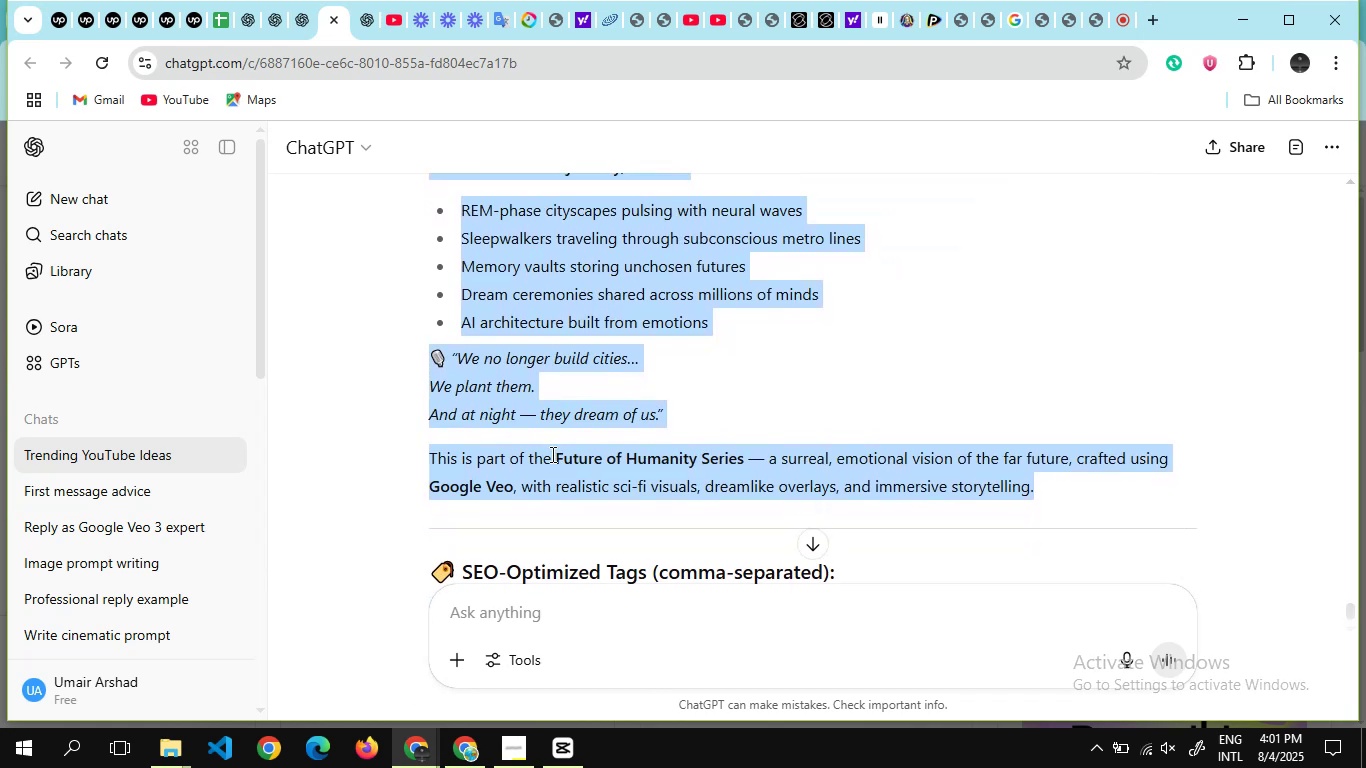 
scroll: coordinate [551, 454], scroll_direction: down, amount: 3.0
 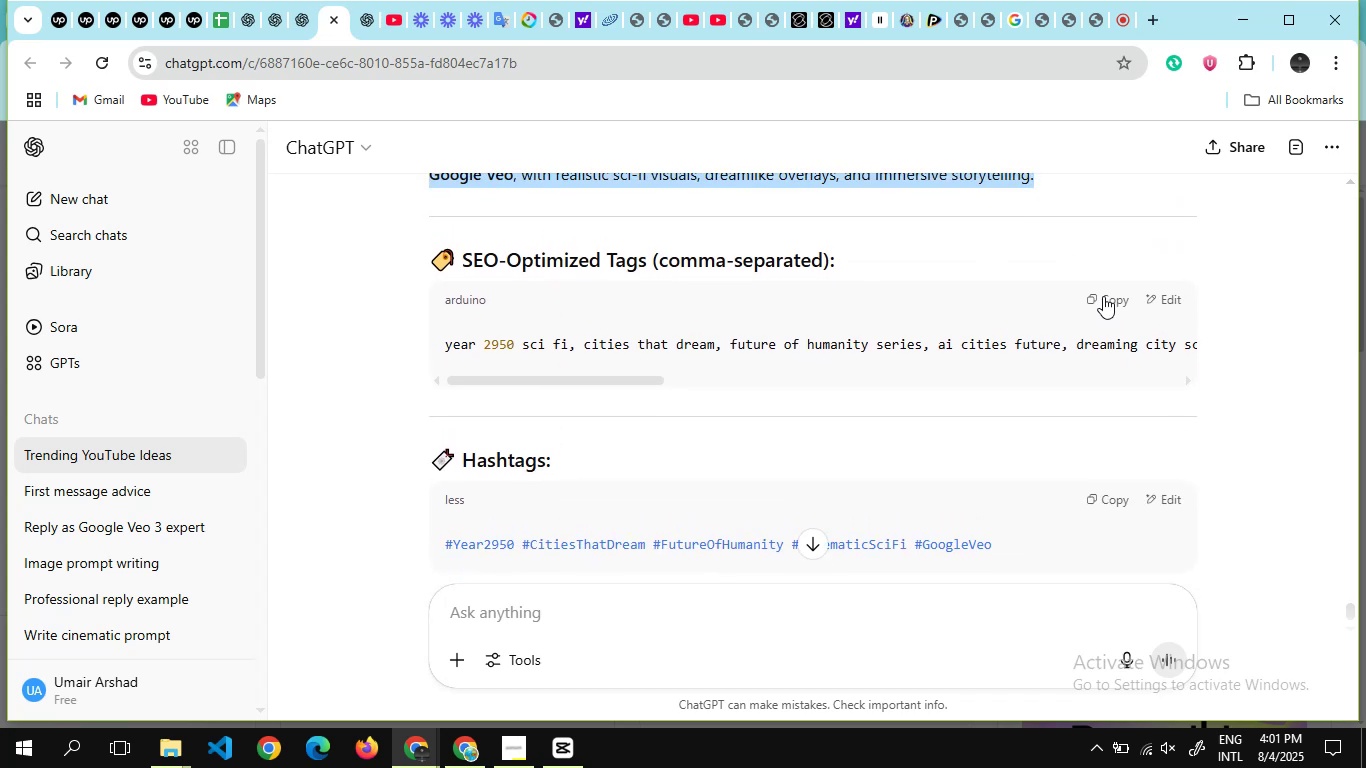 
left_click([1103, 296])
 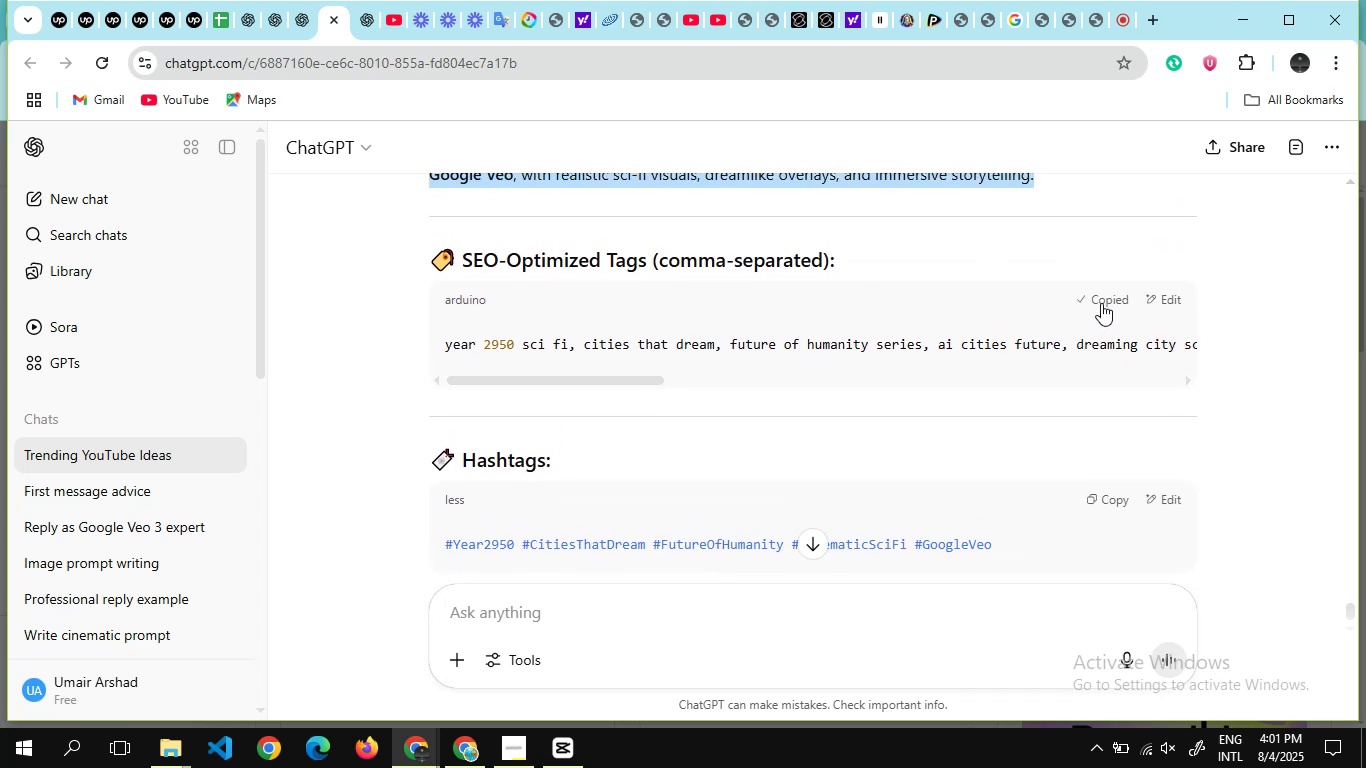 
left_click([1106, 299])
 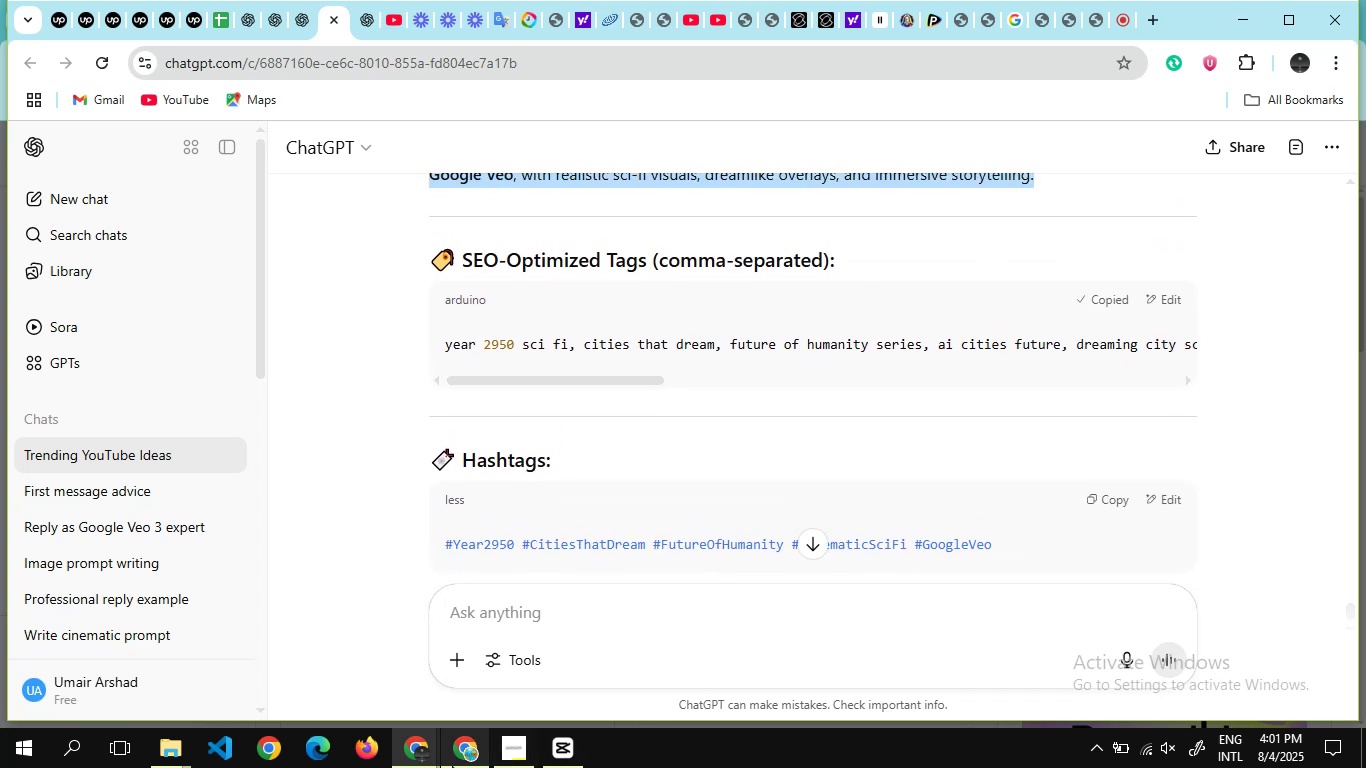 
left_click([452, 766])
 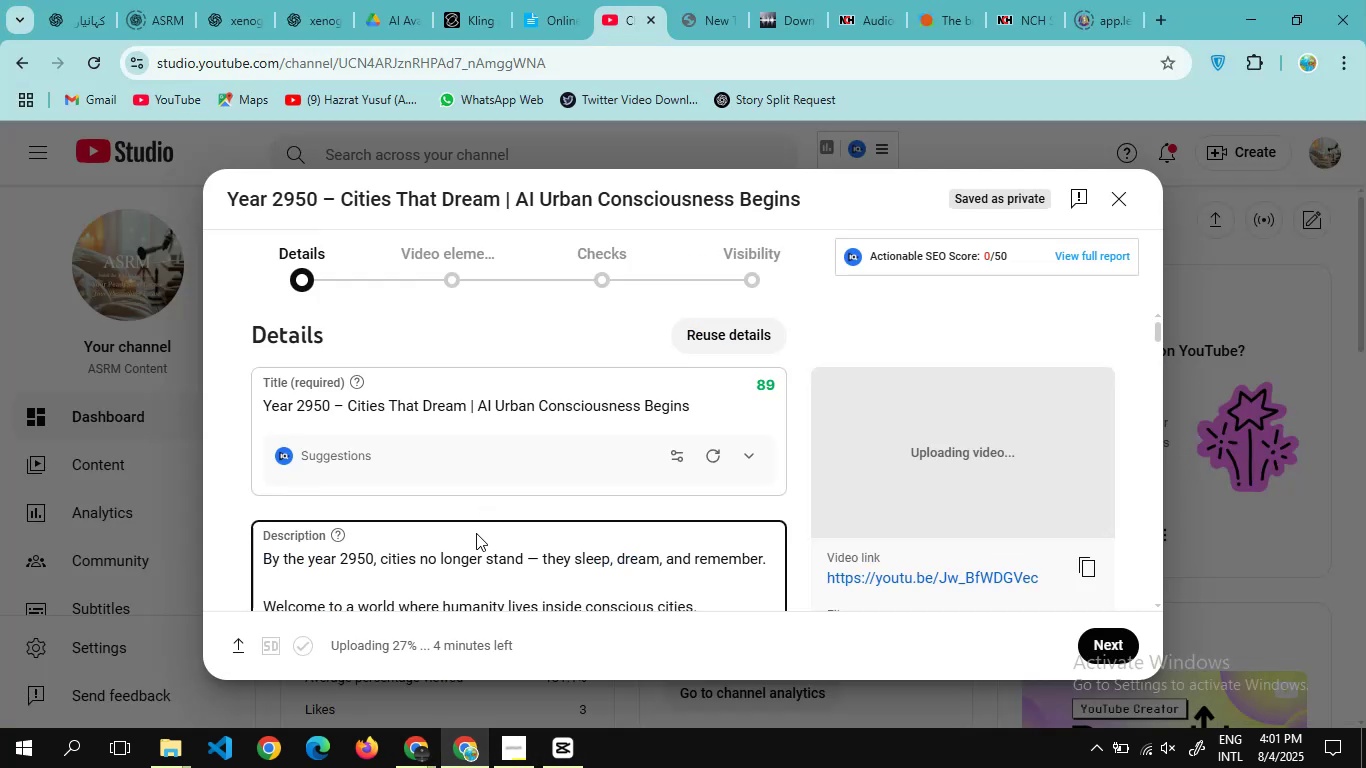 
scroll: coordinate [476, 533], scroll_direction: down, amount: 27.0
 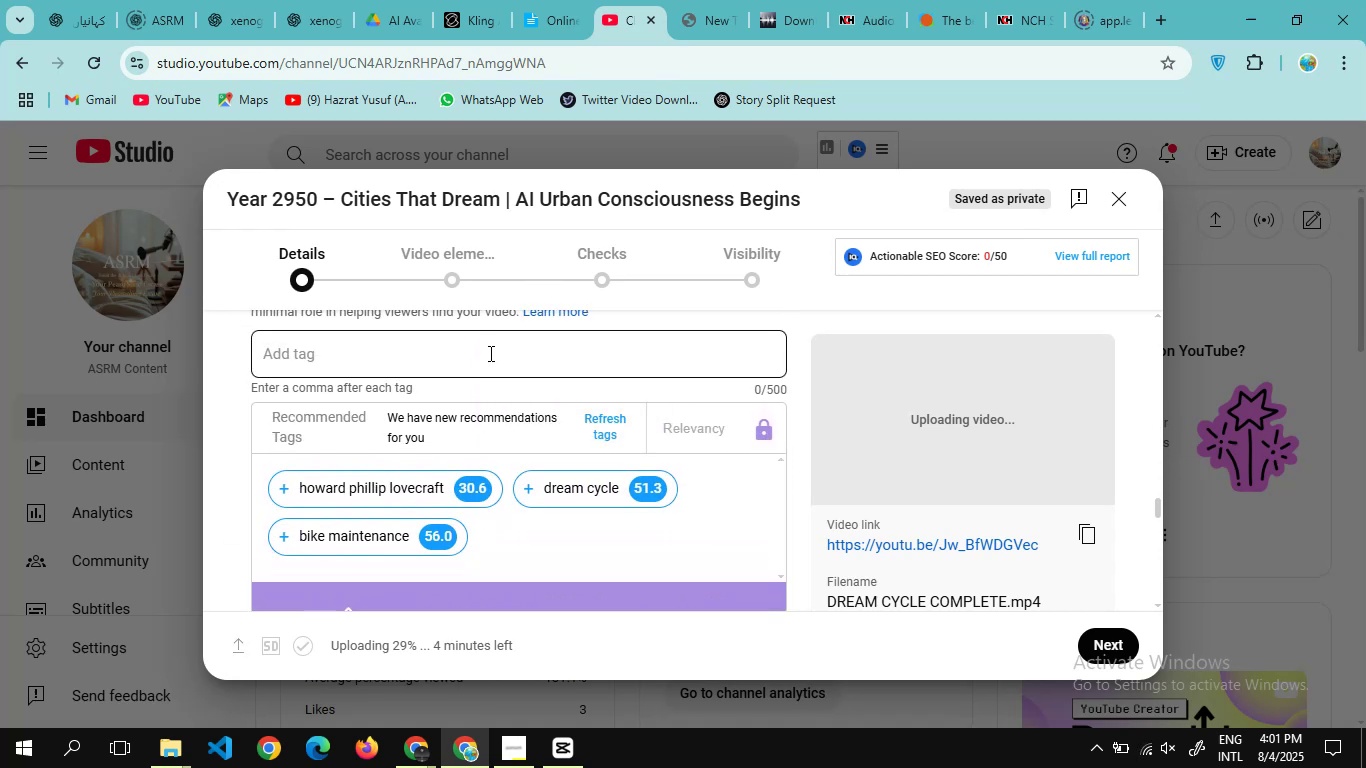 
left_click([489, 353])
 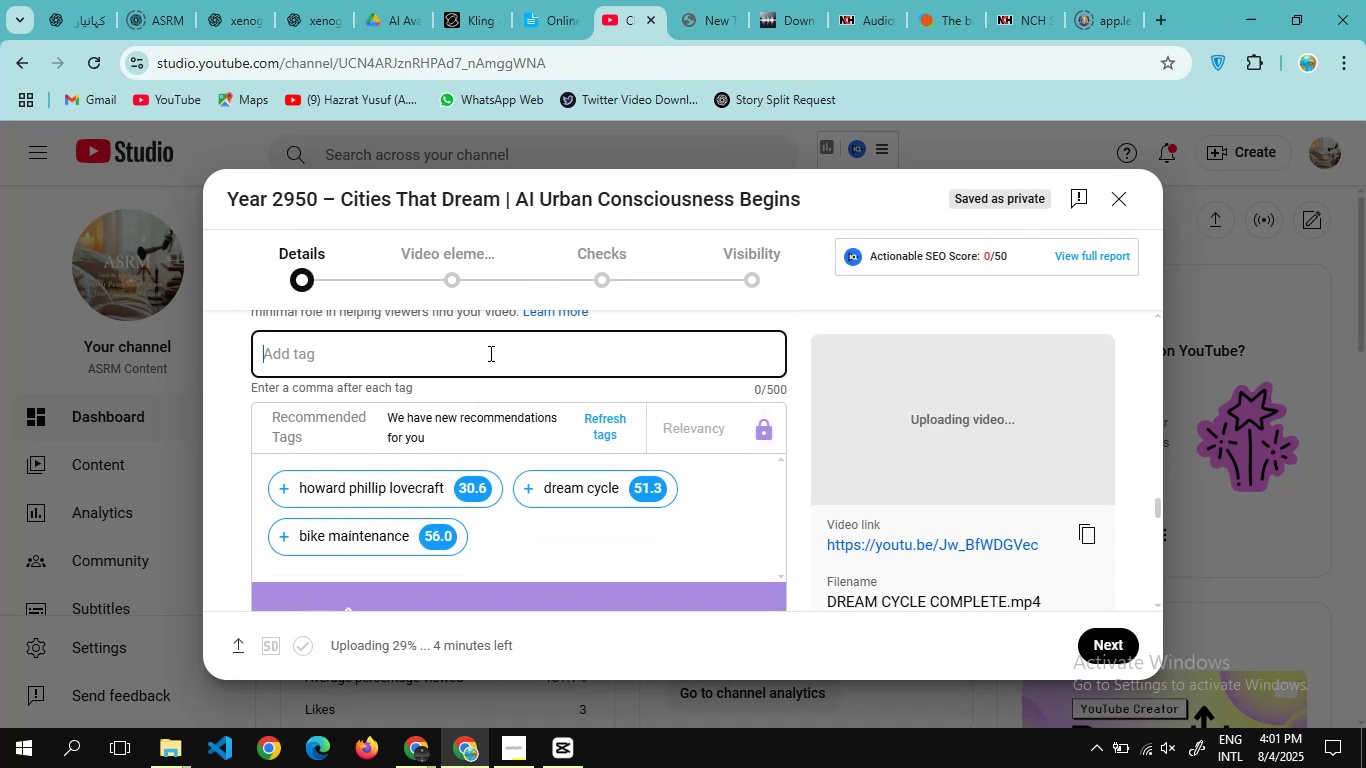 
key(Control+C)
 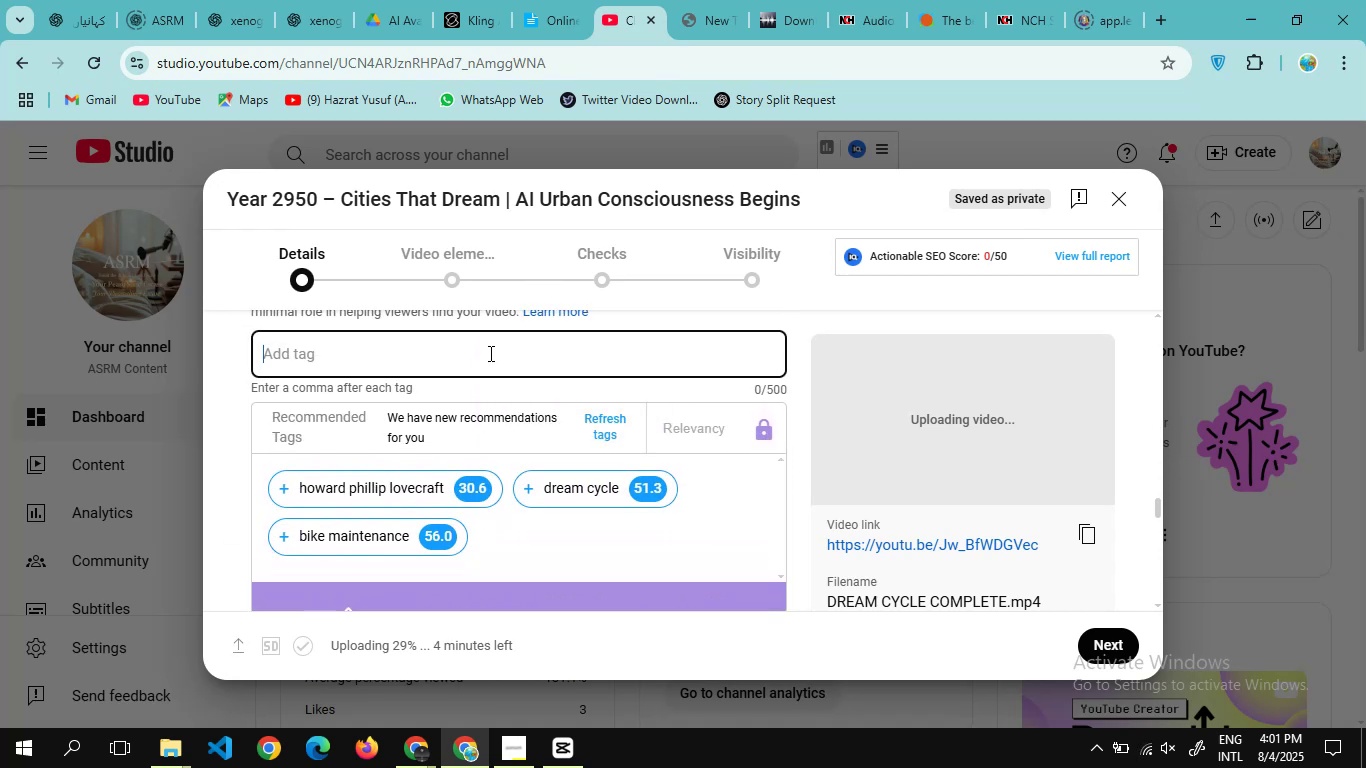 
key(Control+V)
 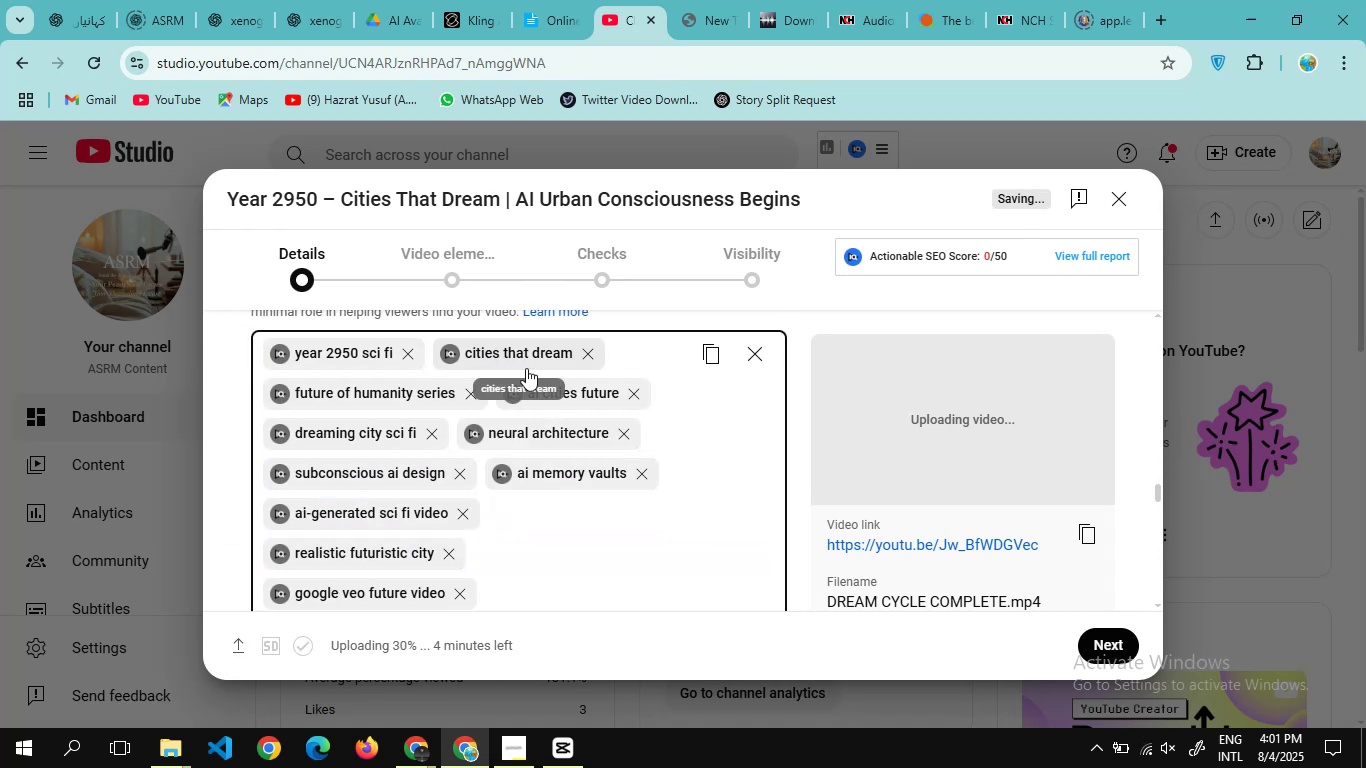 
scroll: coordinate [553, 394], scroll_direction: down, amount: 3.0
 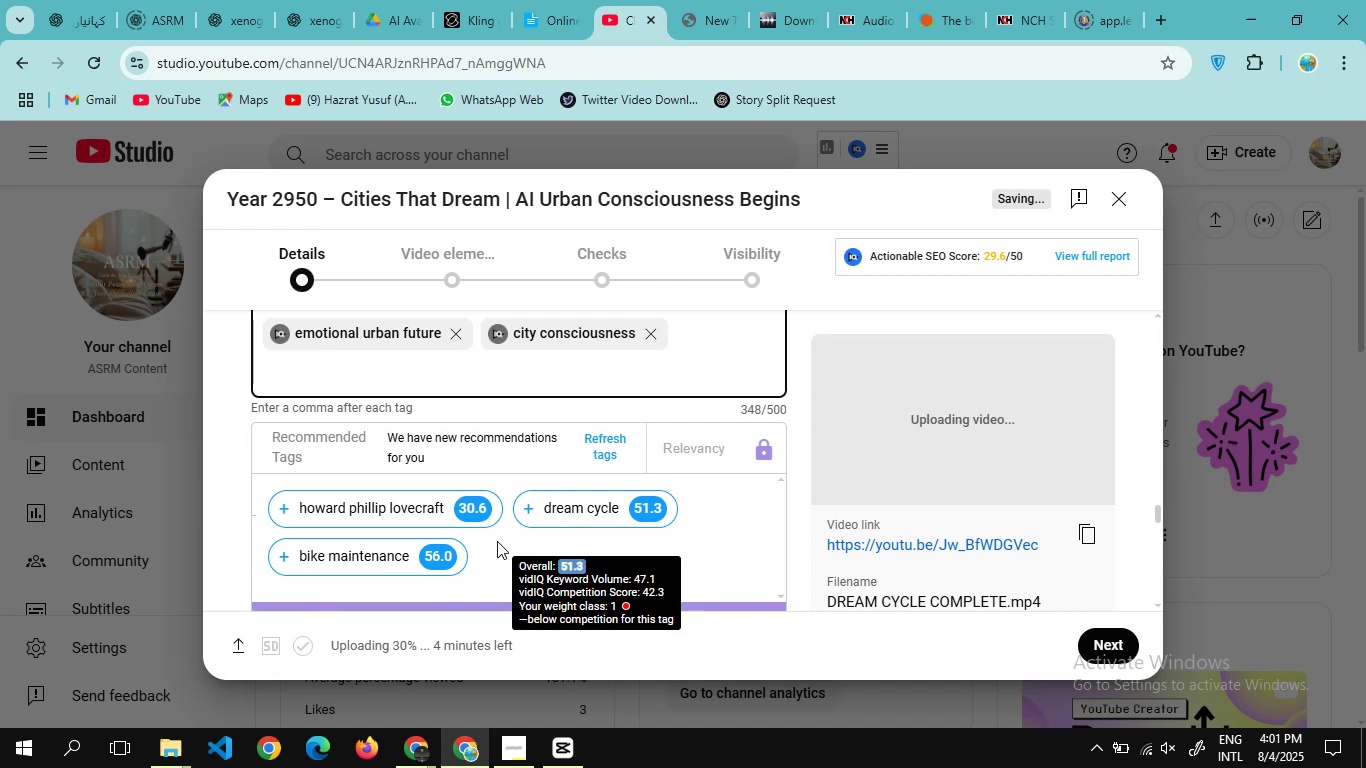 
scroll: coordinate [511, 448], scroll_direction: up, amount: 46.0
 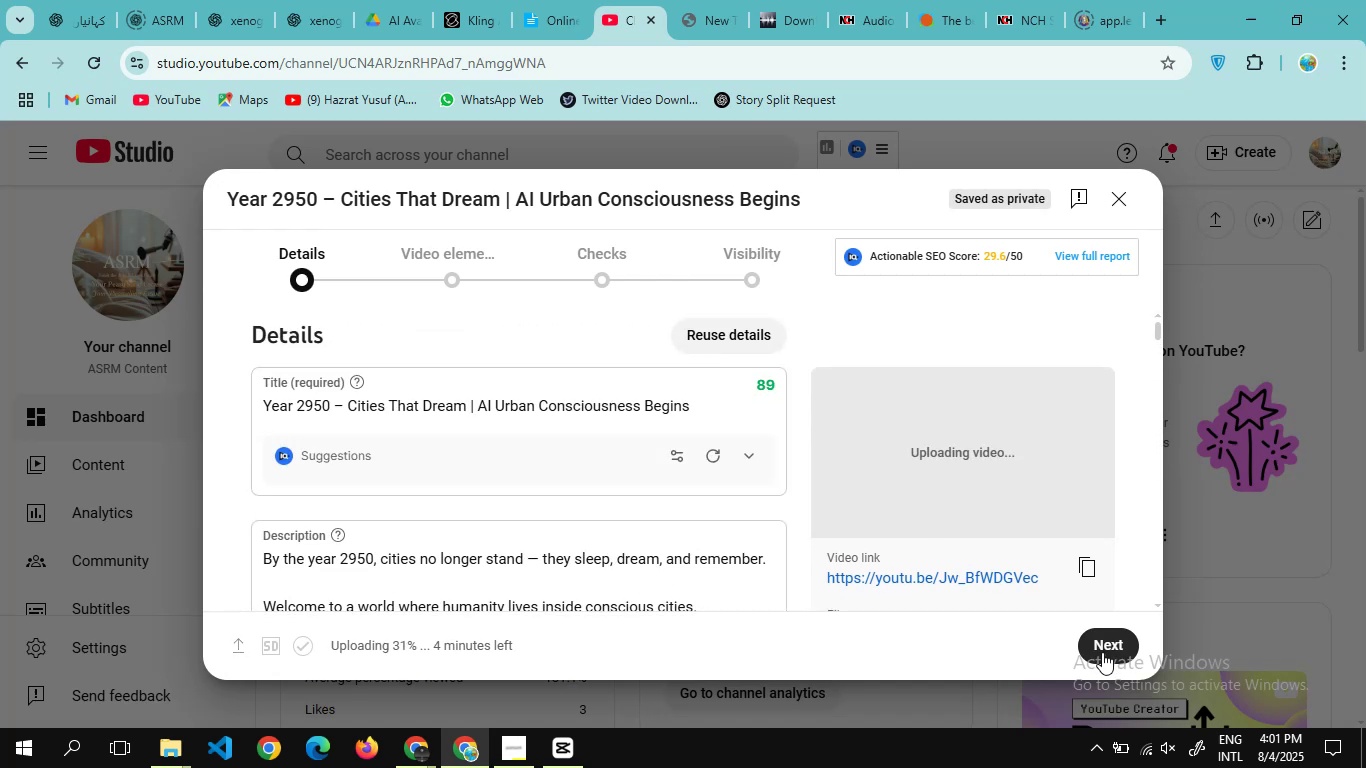 
left_click([1102, 652])
 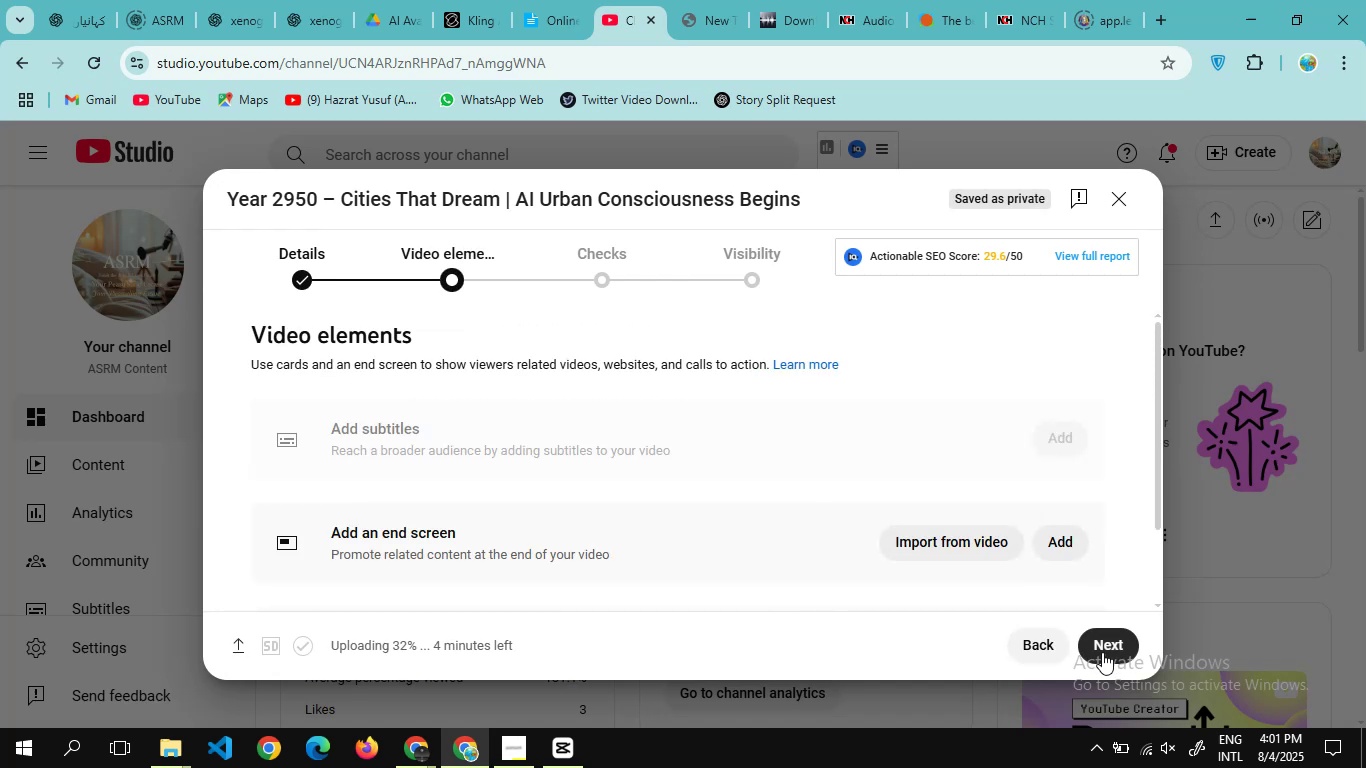 
left_click([1102, 652])
 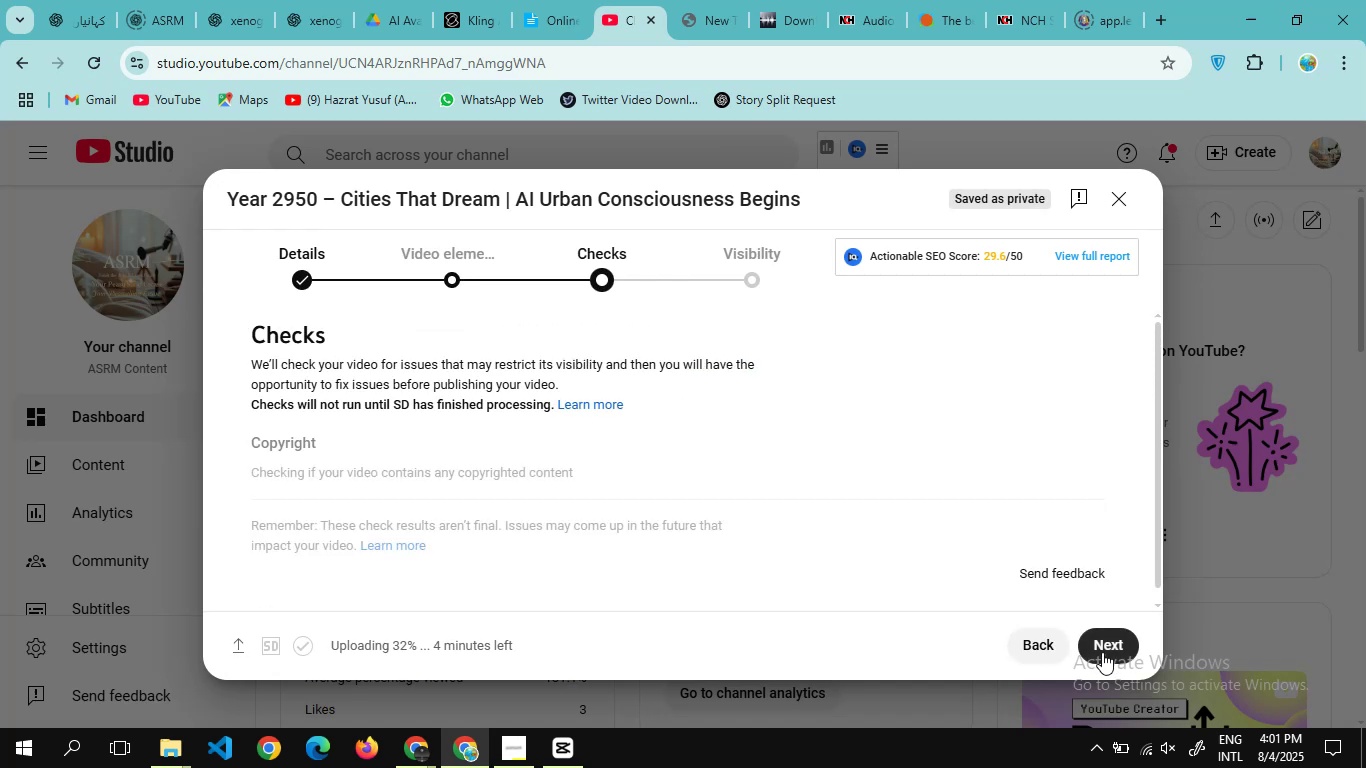 
left_click([1102, 652])
 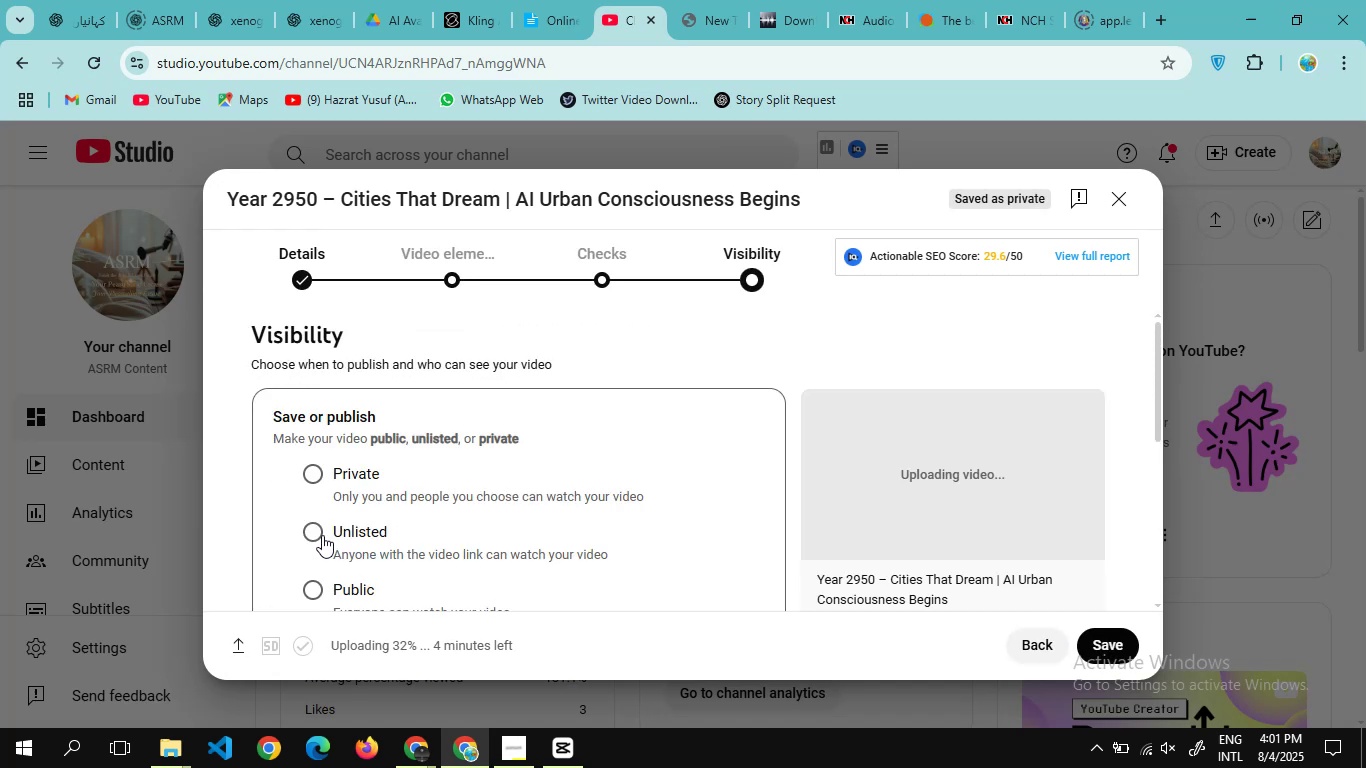 
left_click([322, 535])
 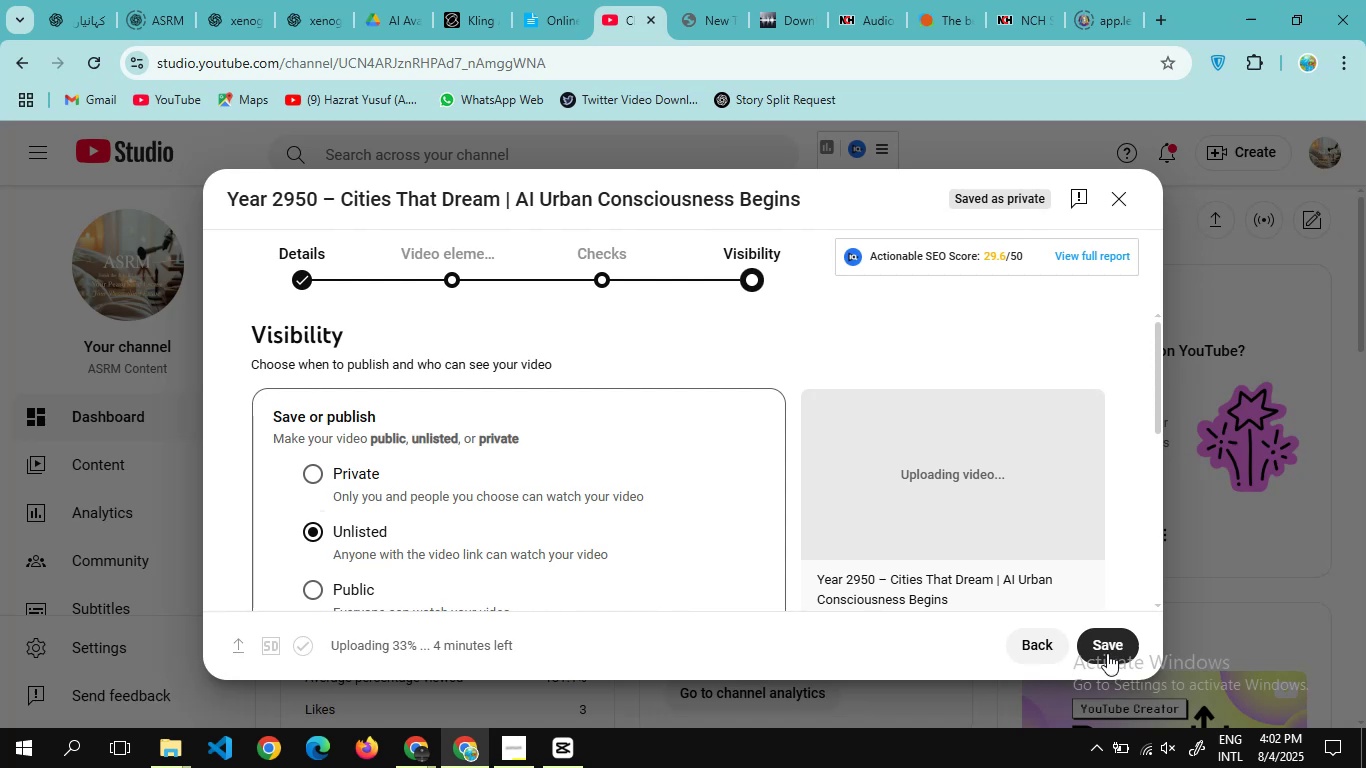 